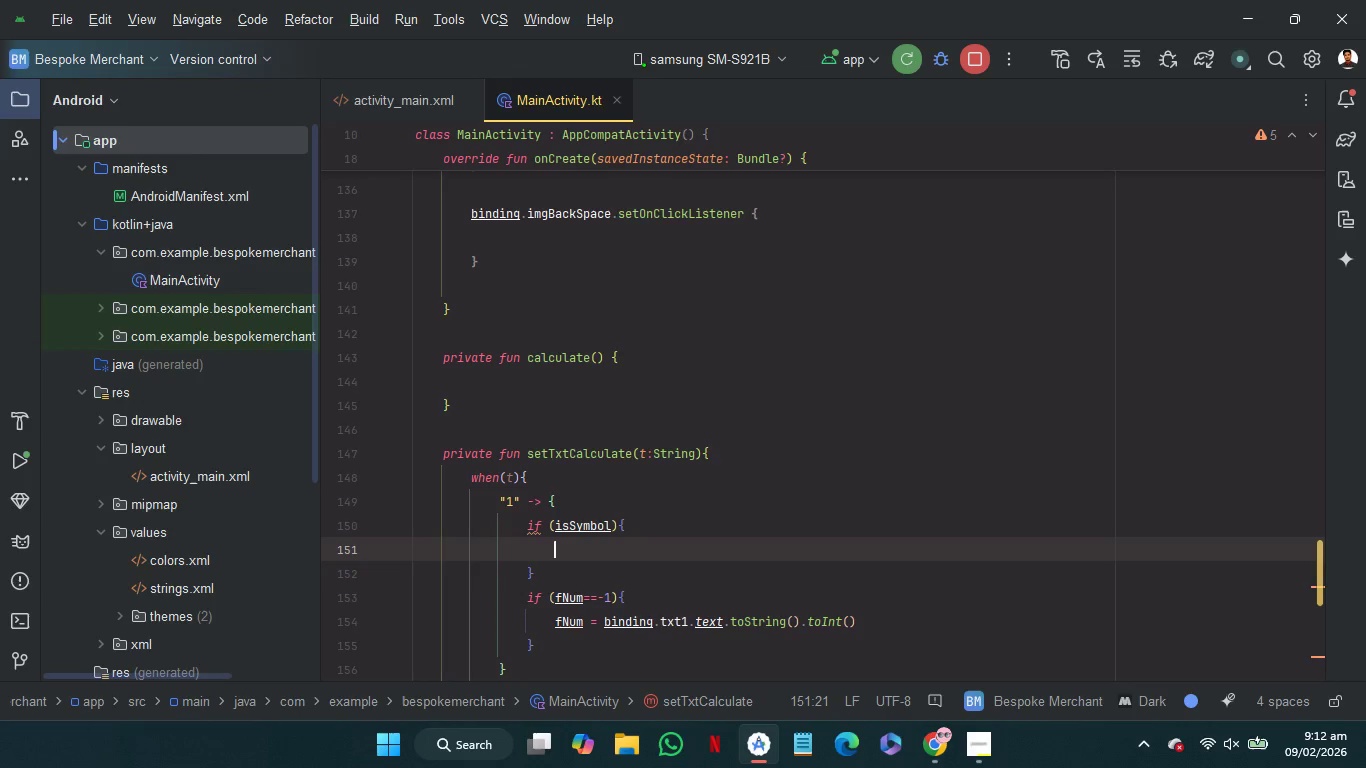 
left_click_drag(start_coordinate=[882, 618], to_coordinate=[557, 626])
 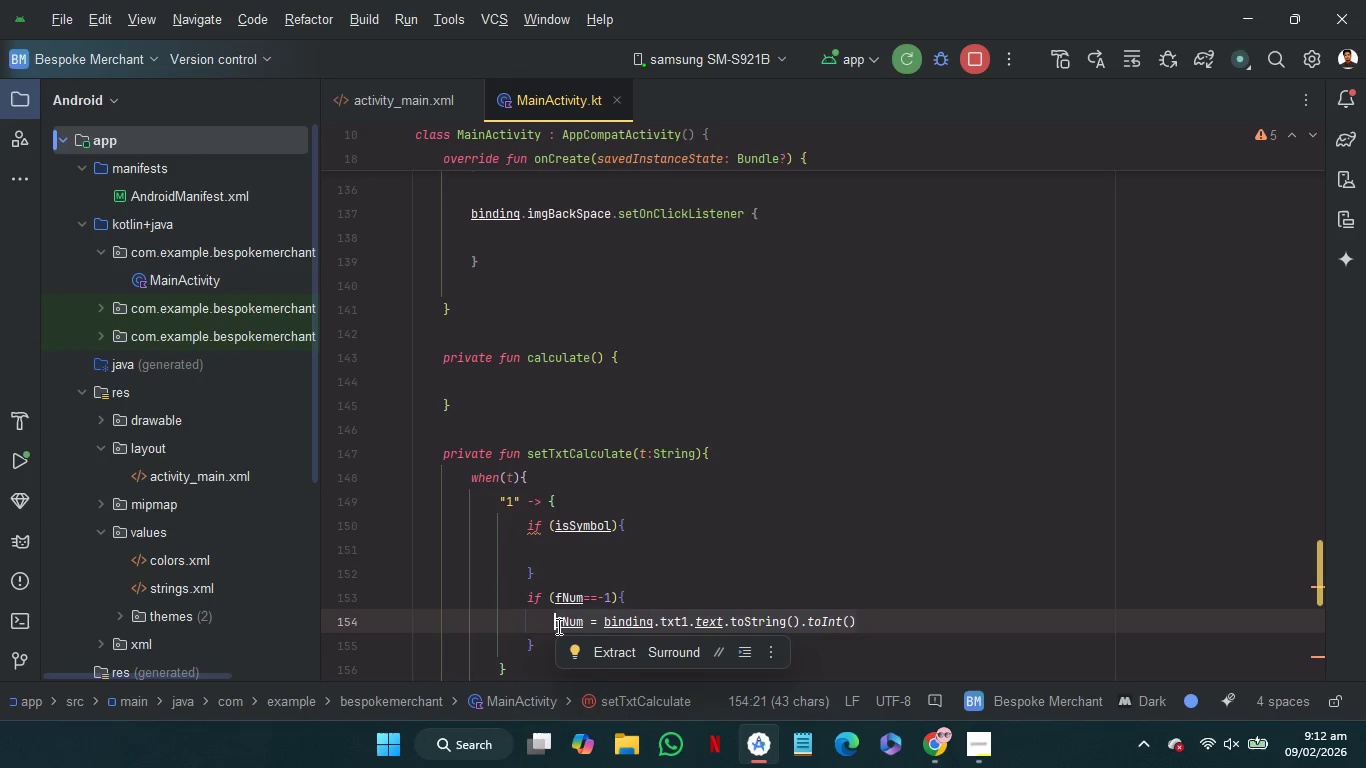 
key(Control+C)
 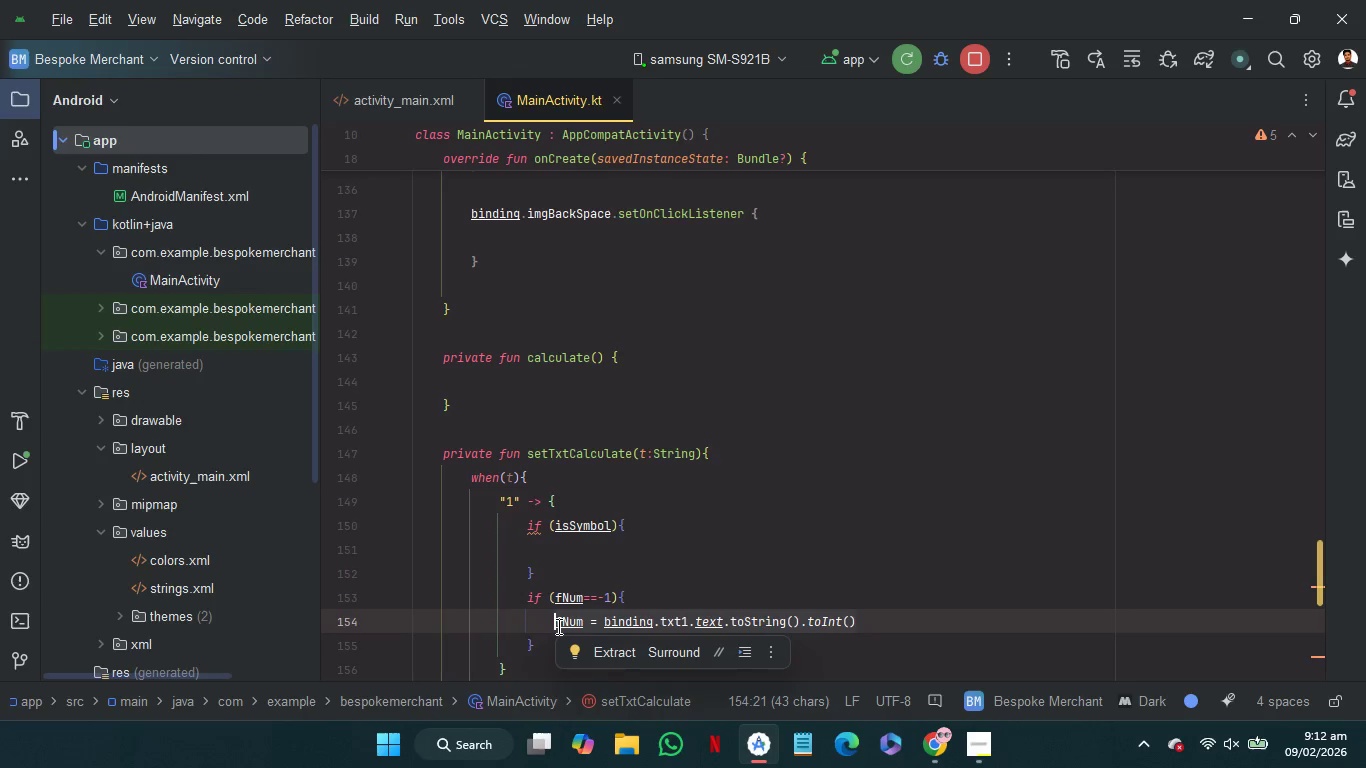 
key(Control+C)
 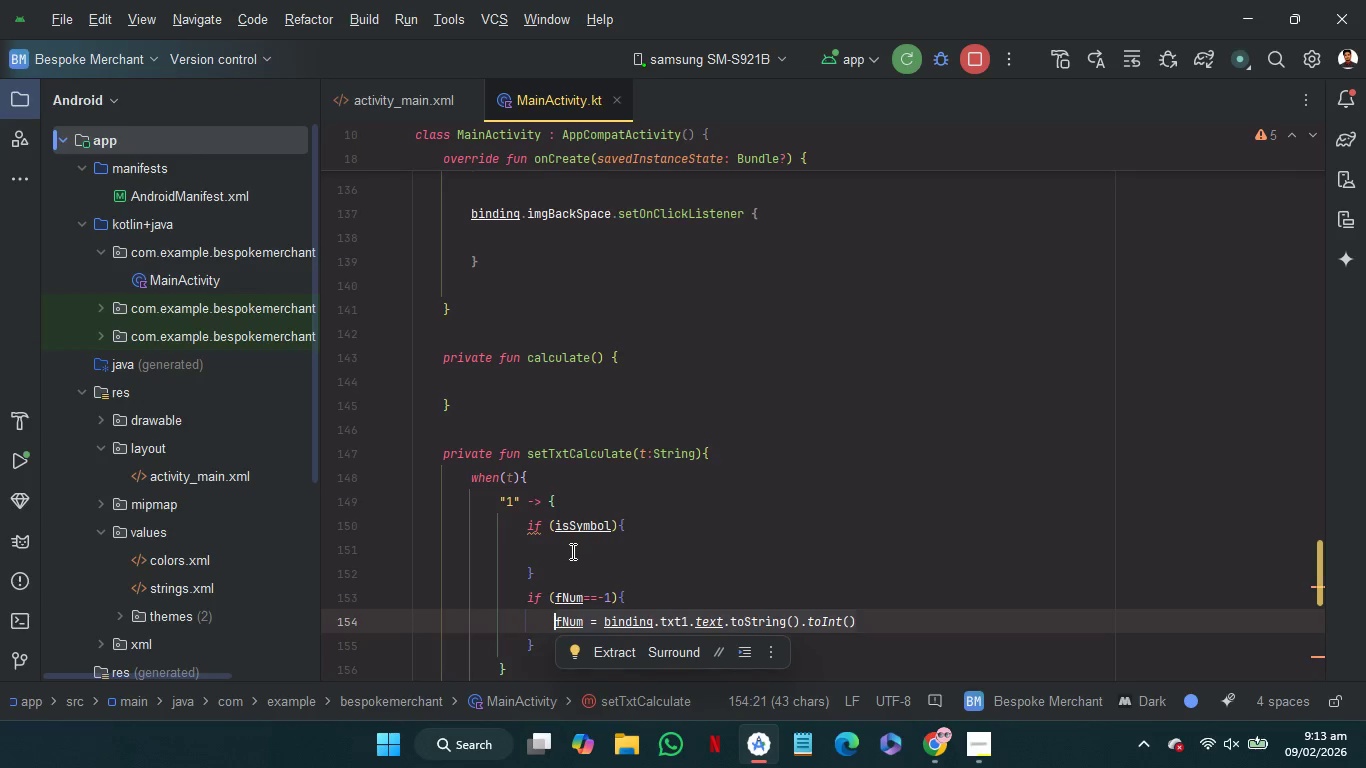 
left_click([571, 551])
 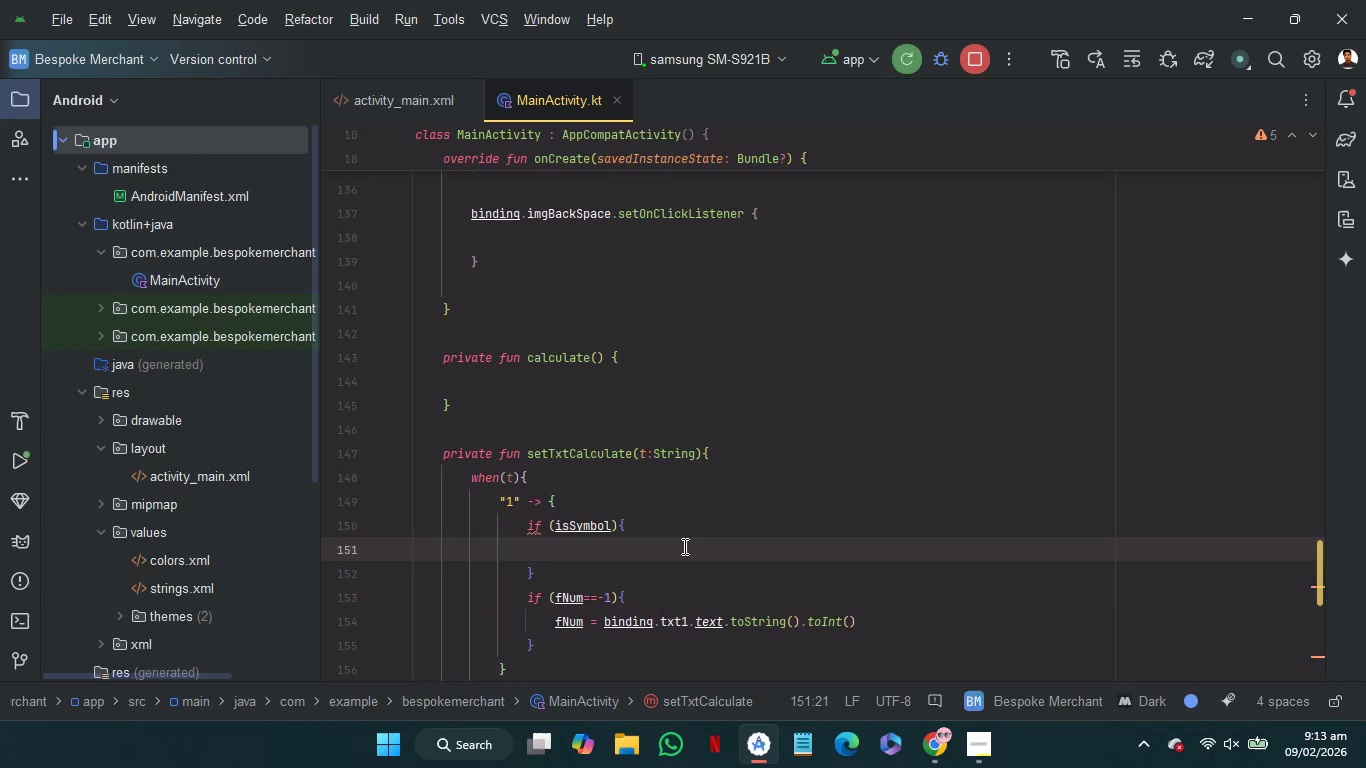 
hold_key(key=ControlLeft, duration=3.22)
 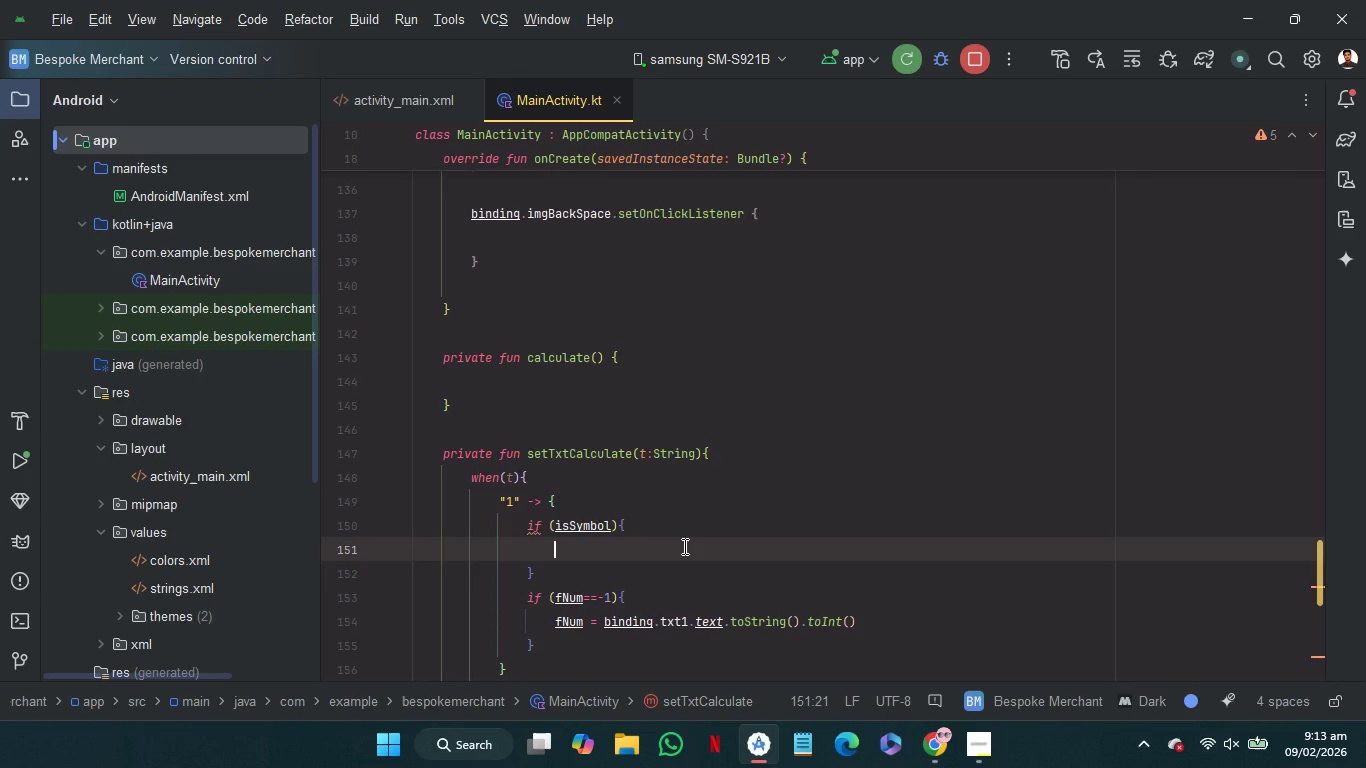 
wait(32.94)
 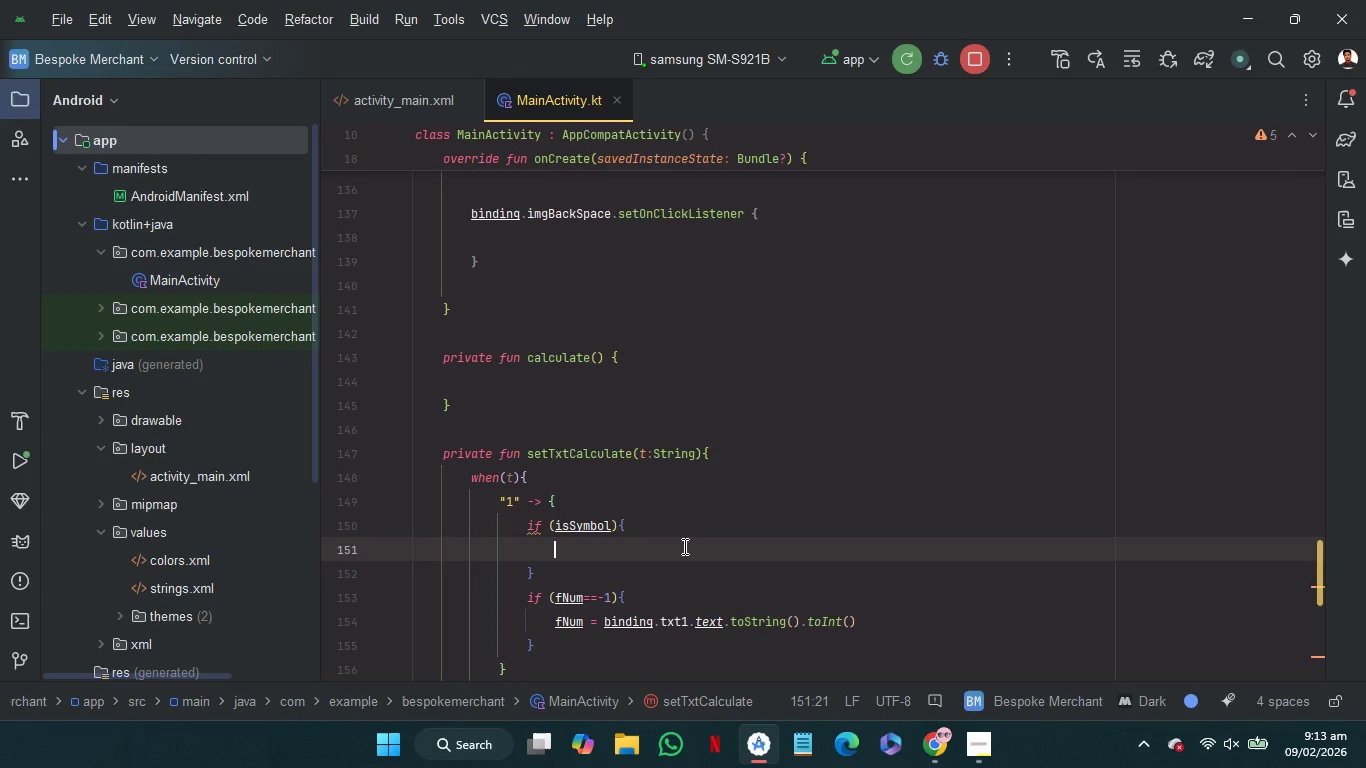 
scroll: coordinate [683, 546], scroll_direction: down, amount: 28.0
 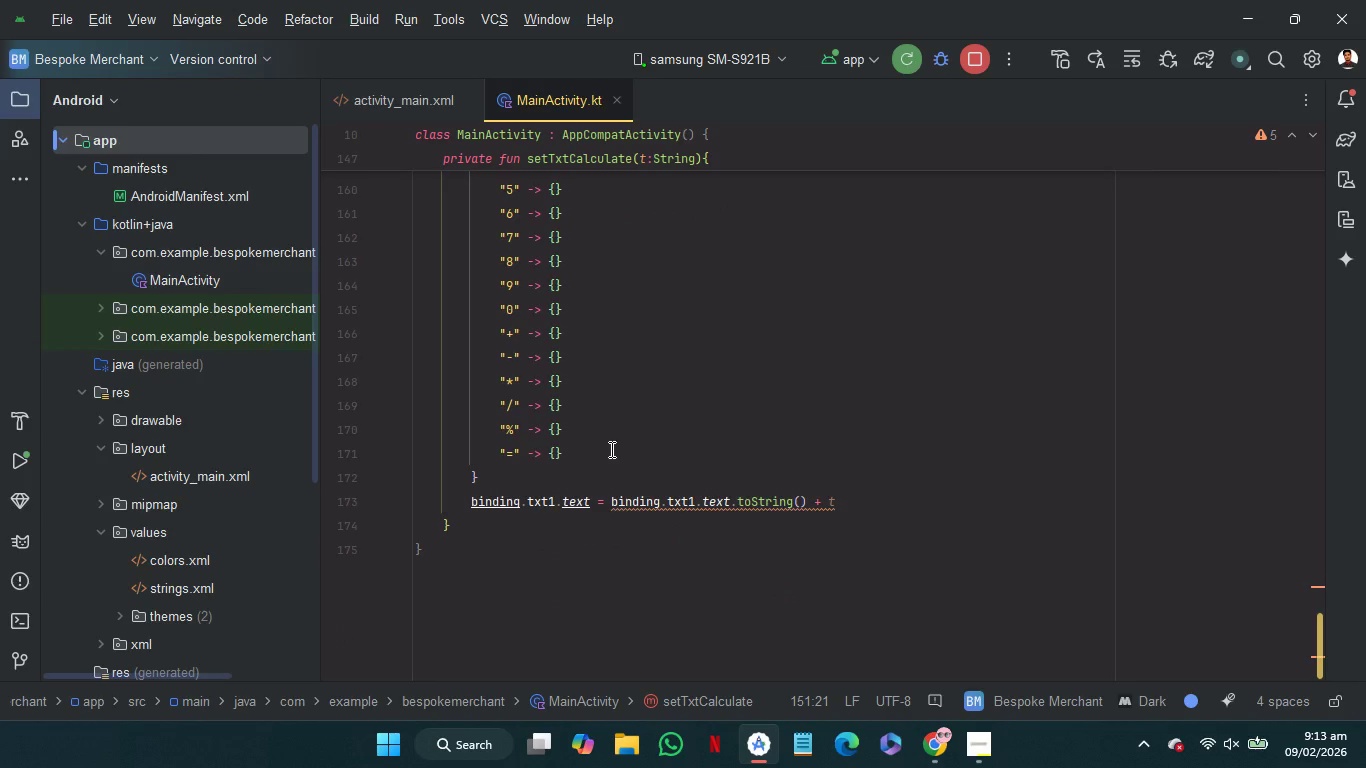 
left_click_drag(start_coordinate=[610, 449], to_coordinate=[610, 435])
 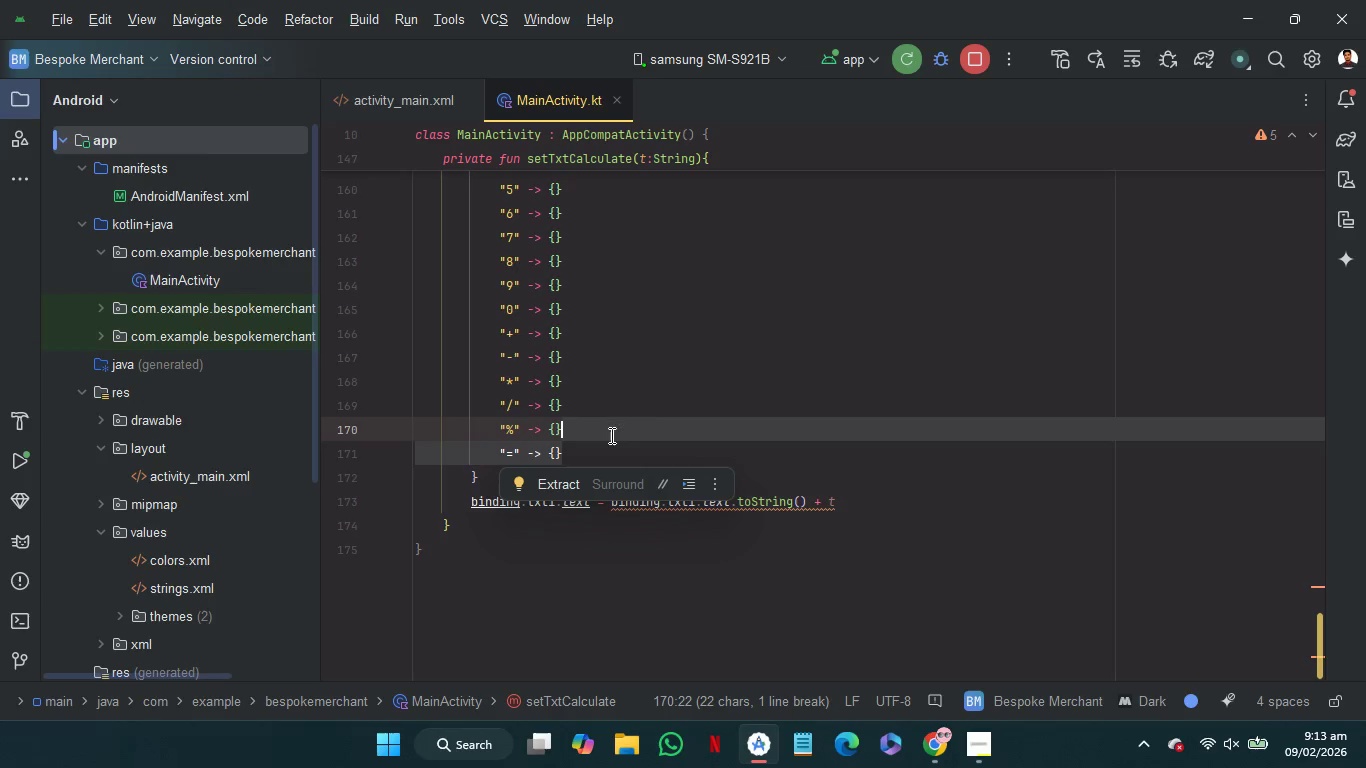 
key(Control+C)
 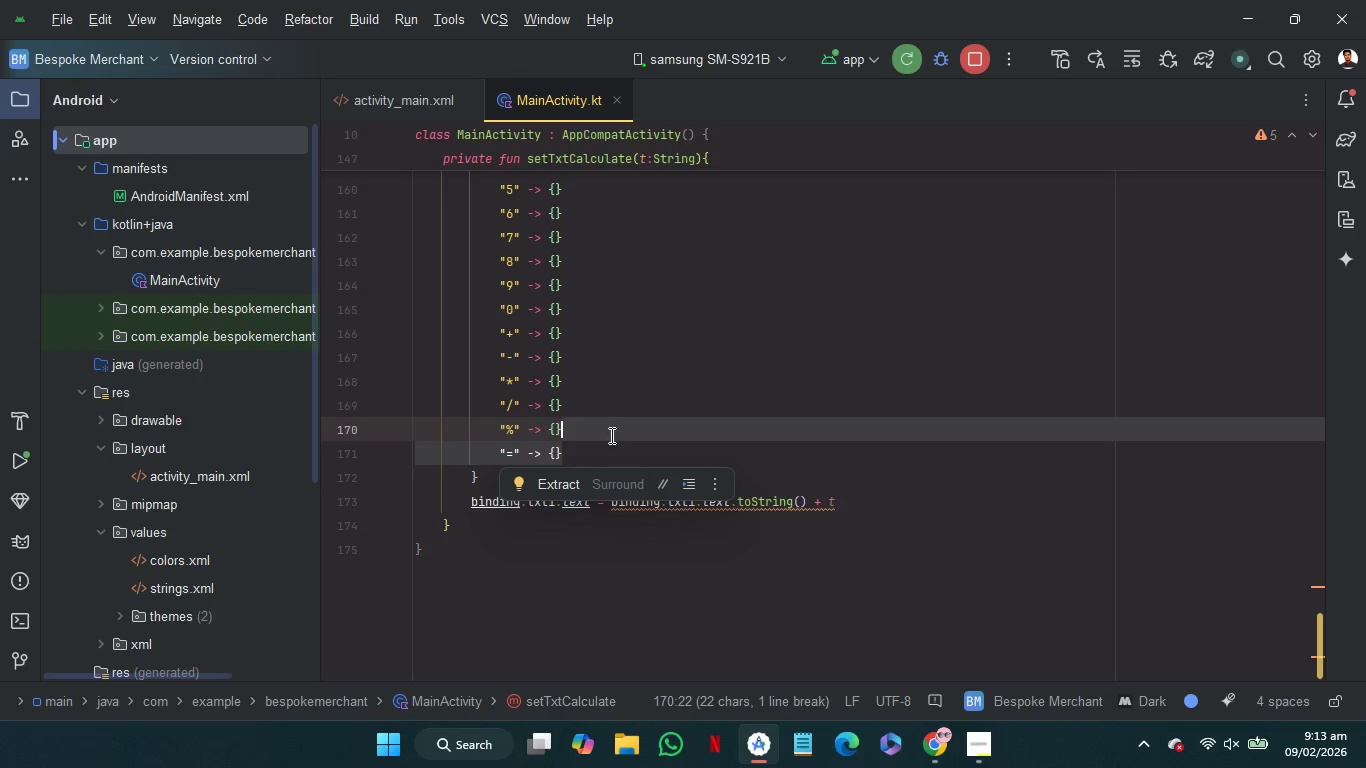 
key(Control+C)
 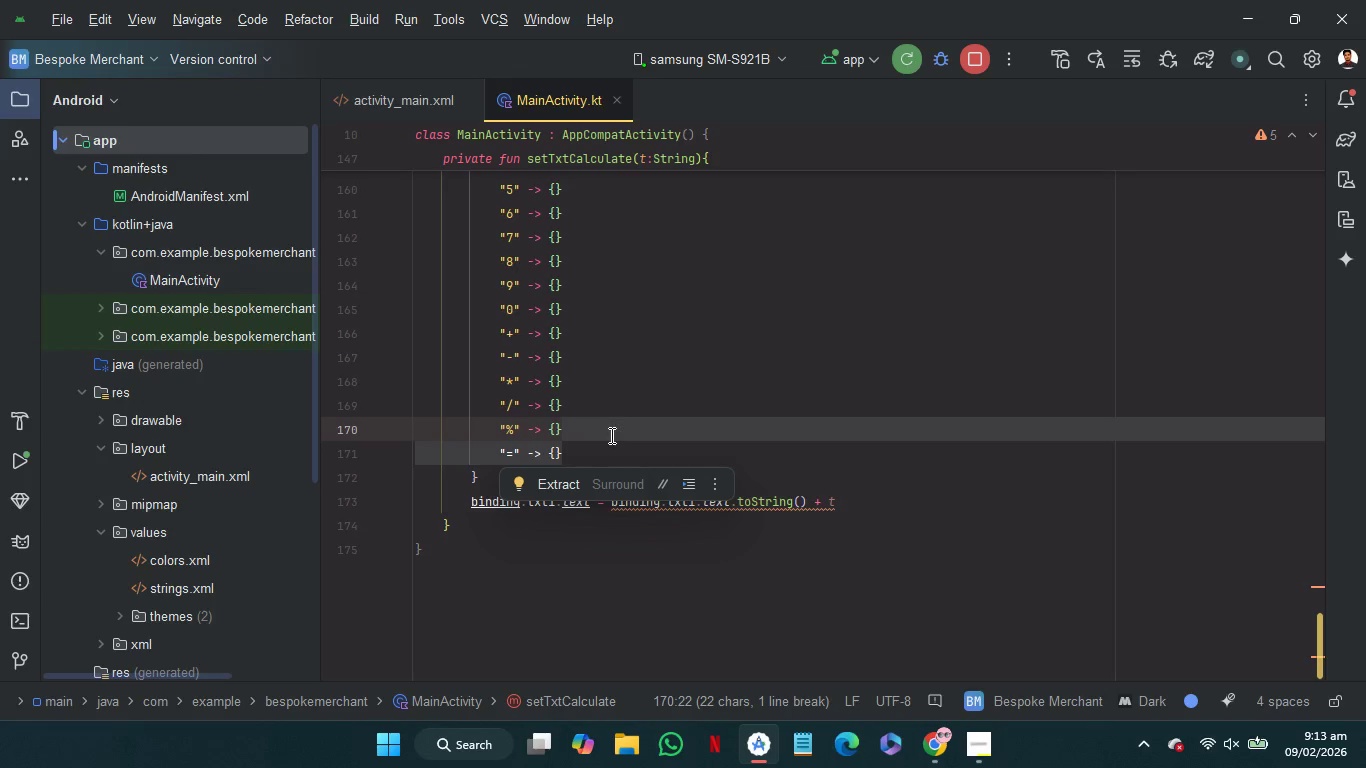 
key(Control+C)
 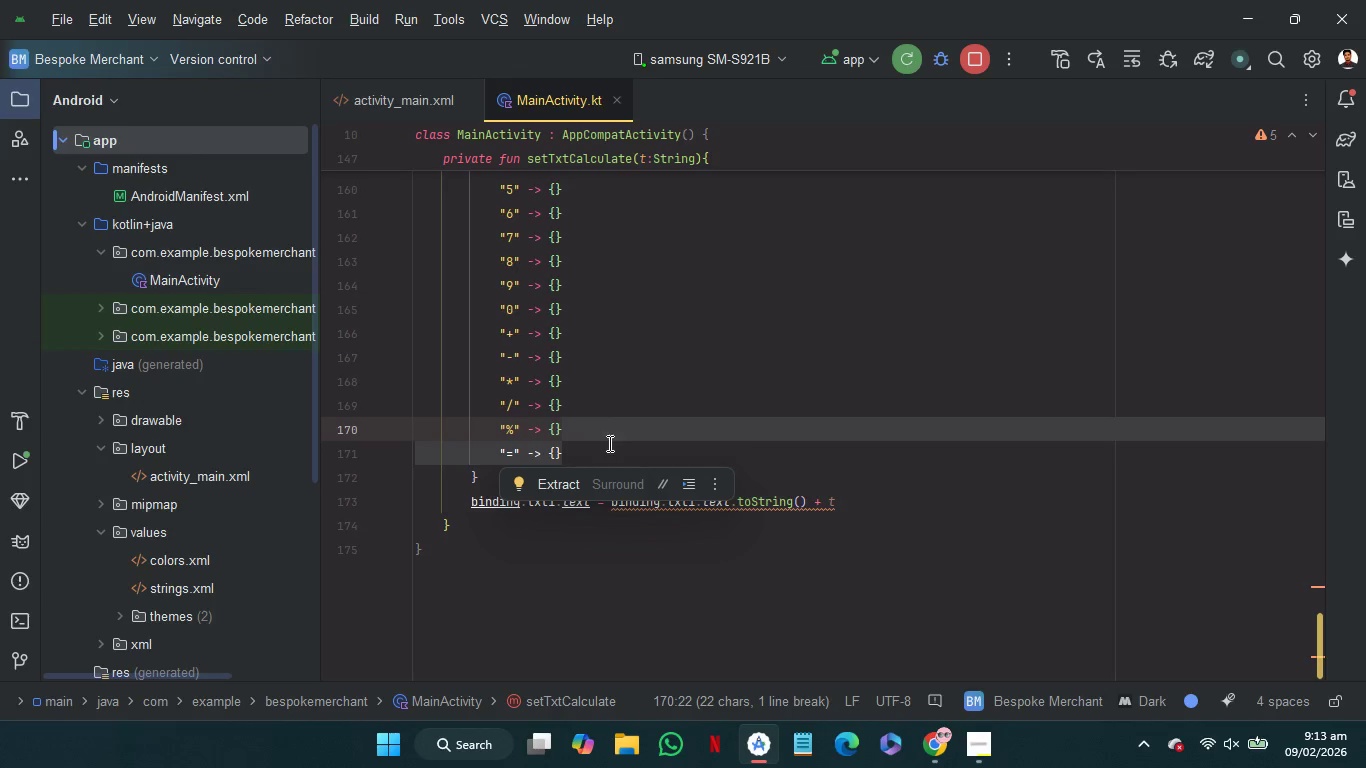 
left_click([608, 448])
 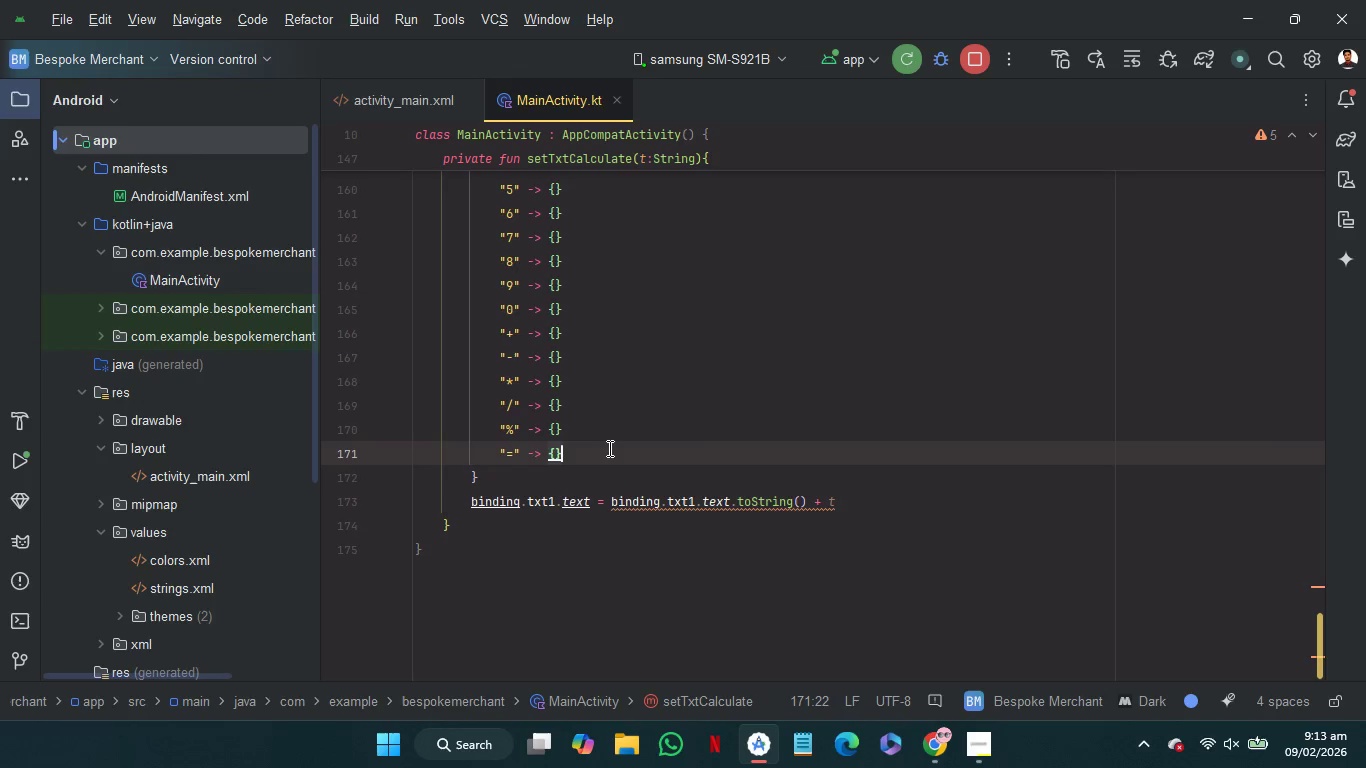 
key(Control+V)
 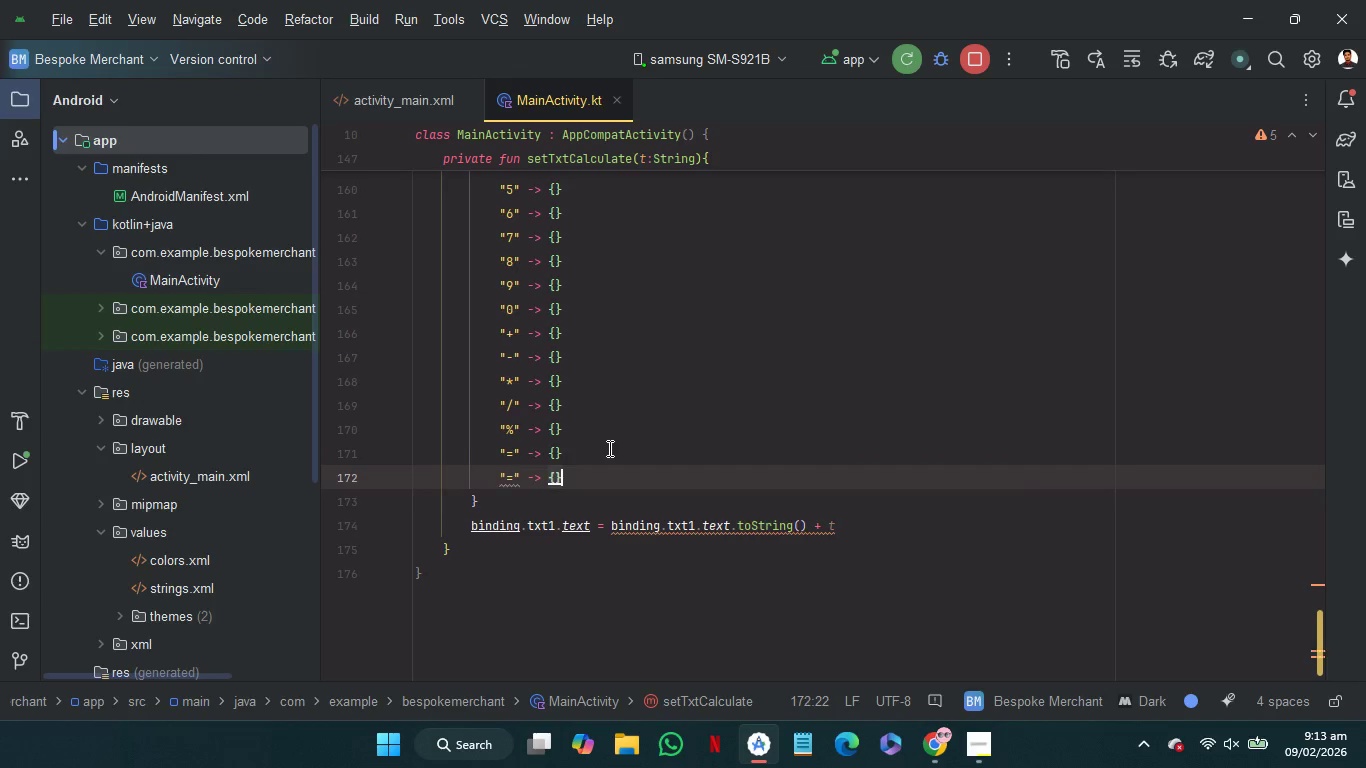 
key(Control+V)
 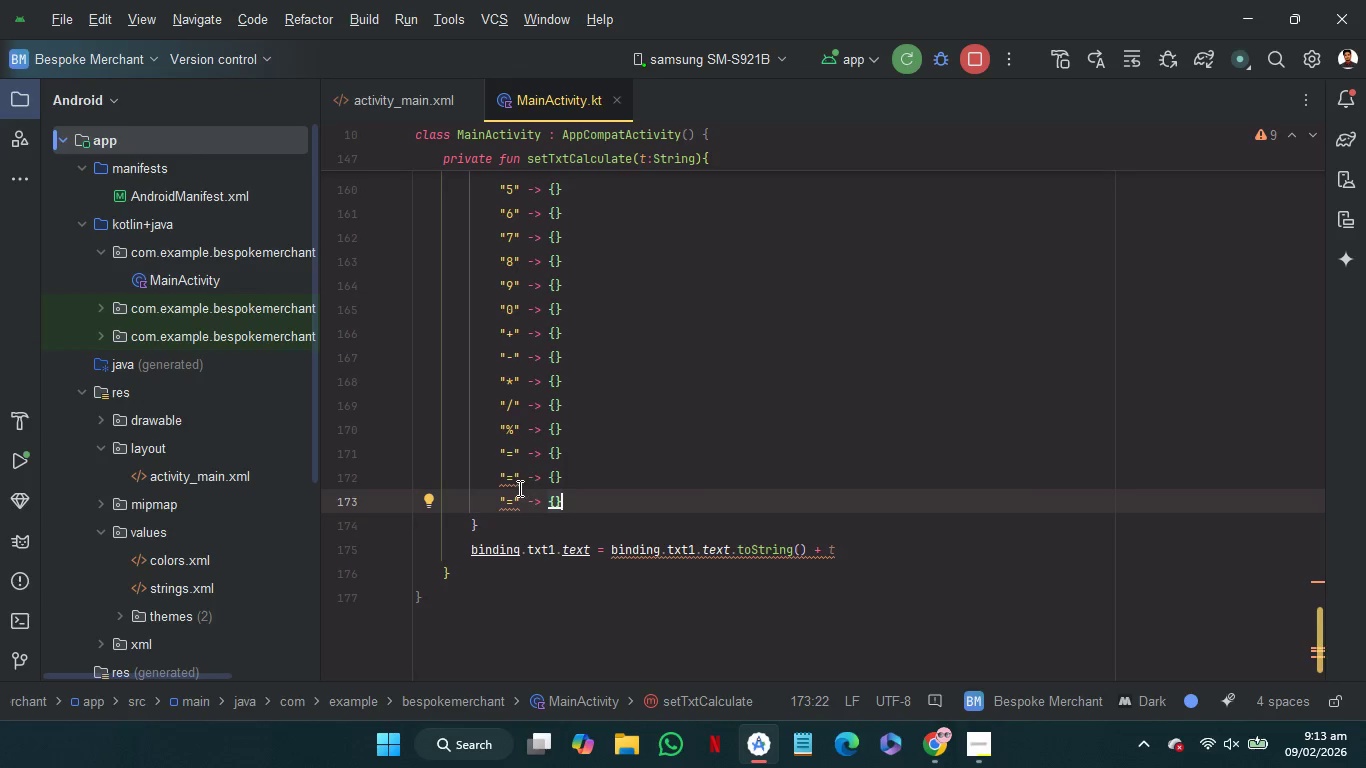 
left_click([518, 486])
 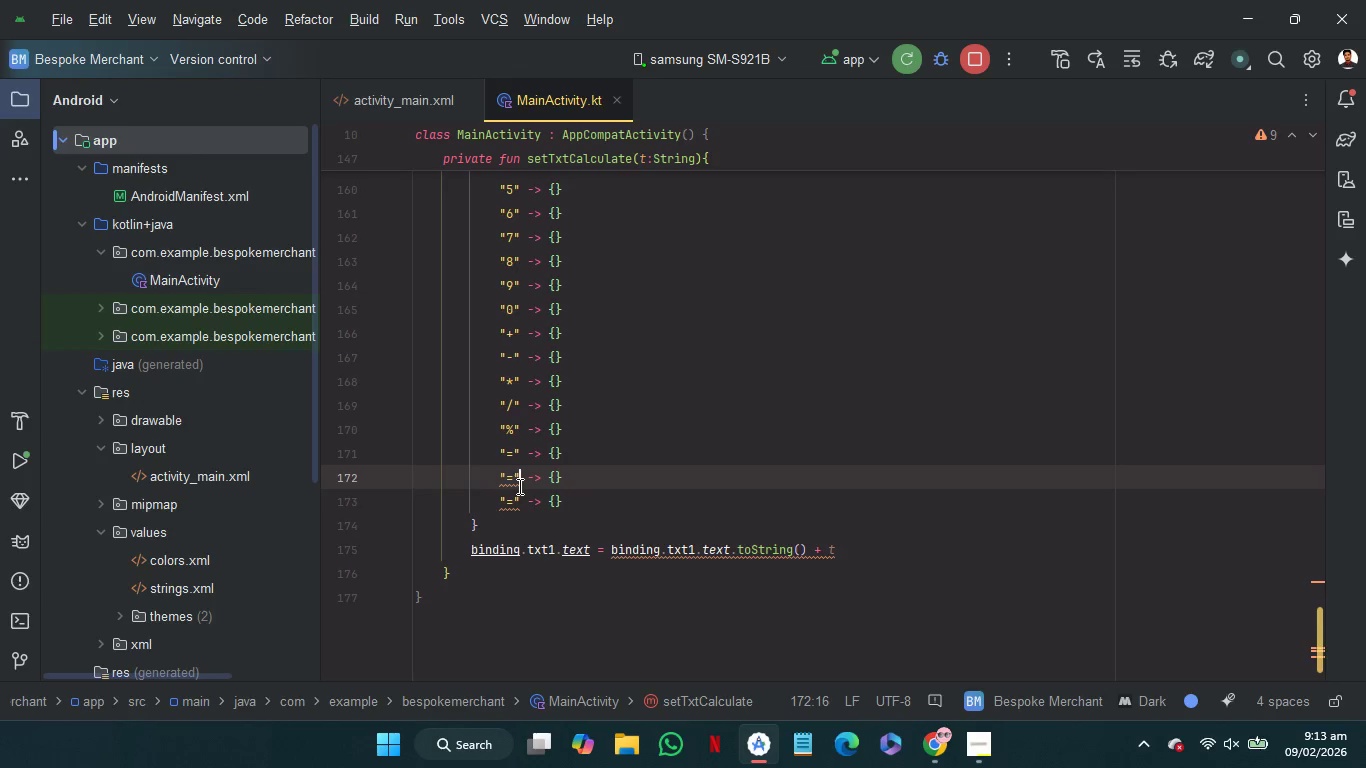 
key(ArrowLeft)
 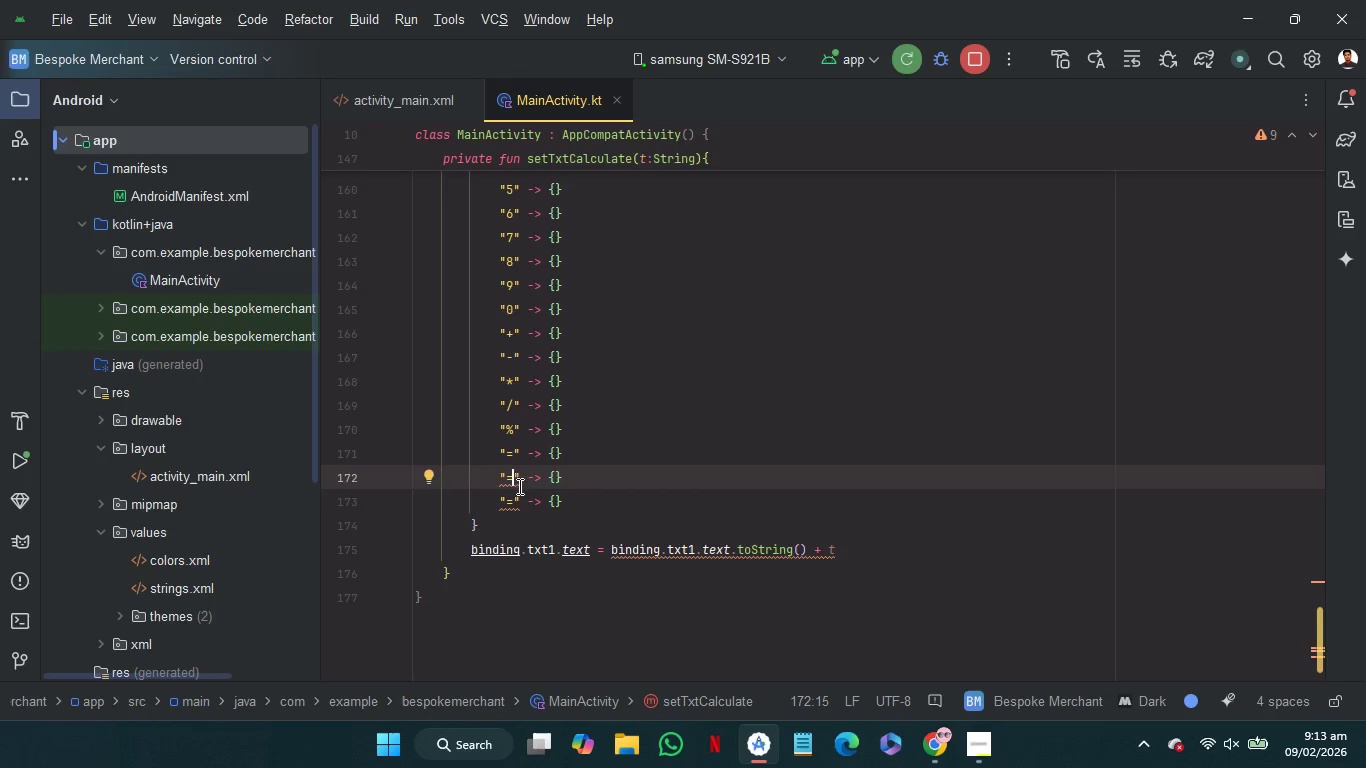 
key(Backspace)
 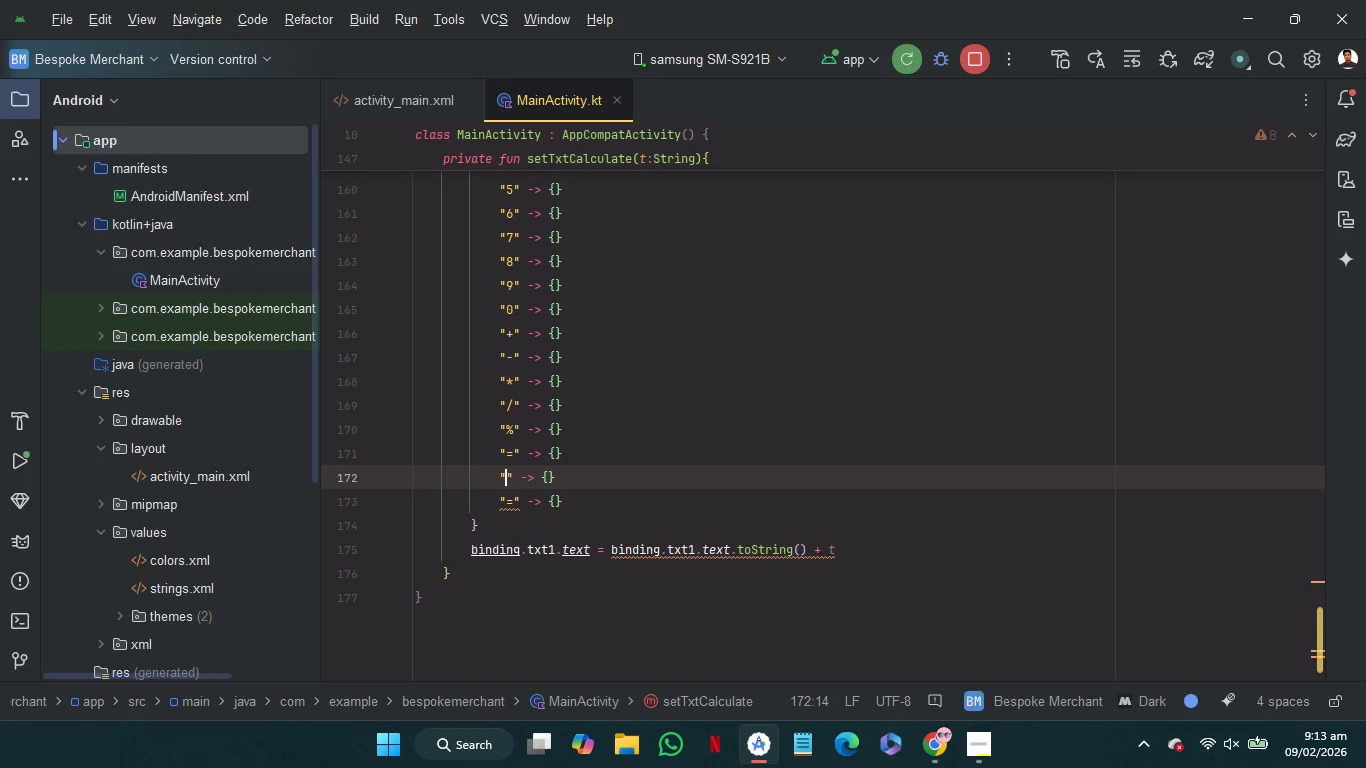 
key(Shift+9)
 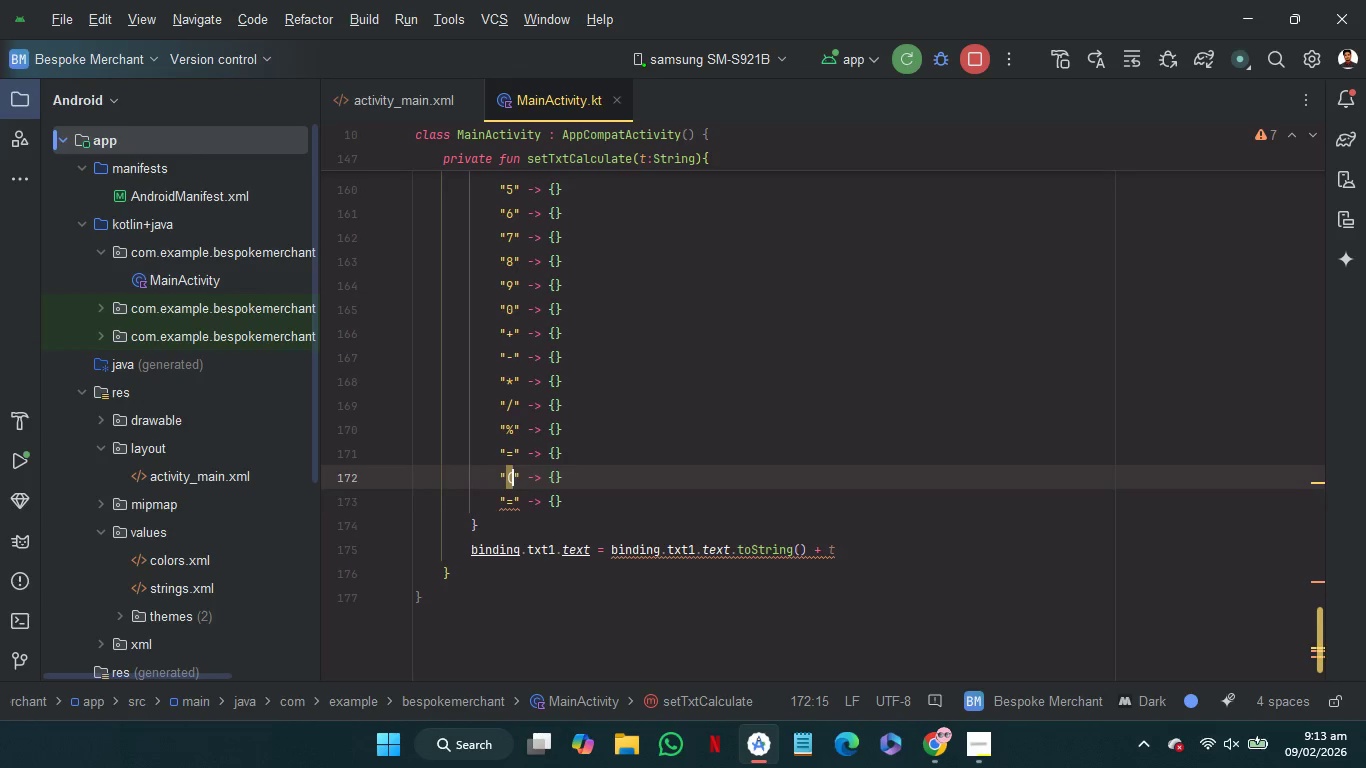 
key(ArrowDown)
 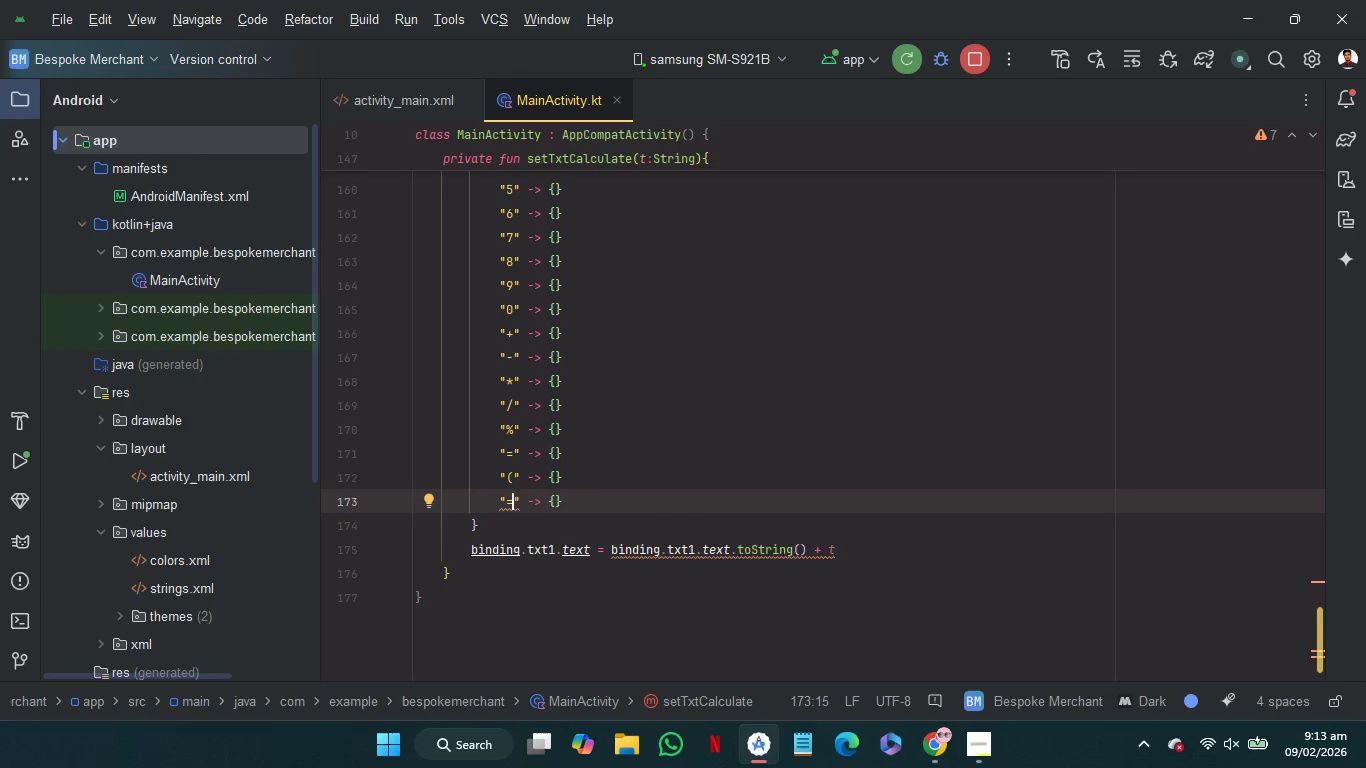 
key(Backspace)
 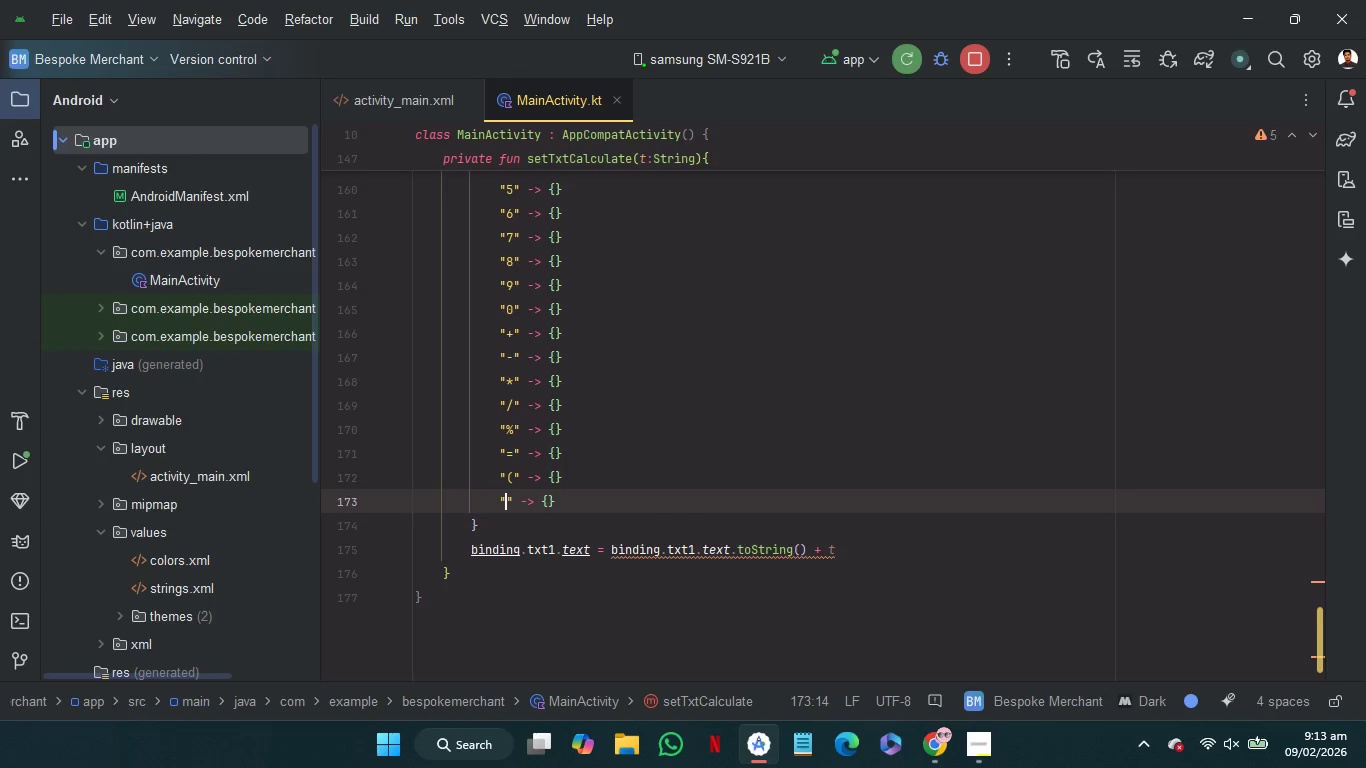 
key(Shift+0)
 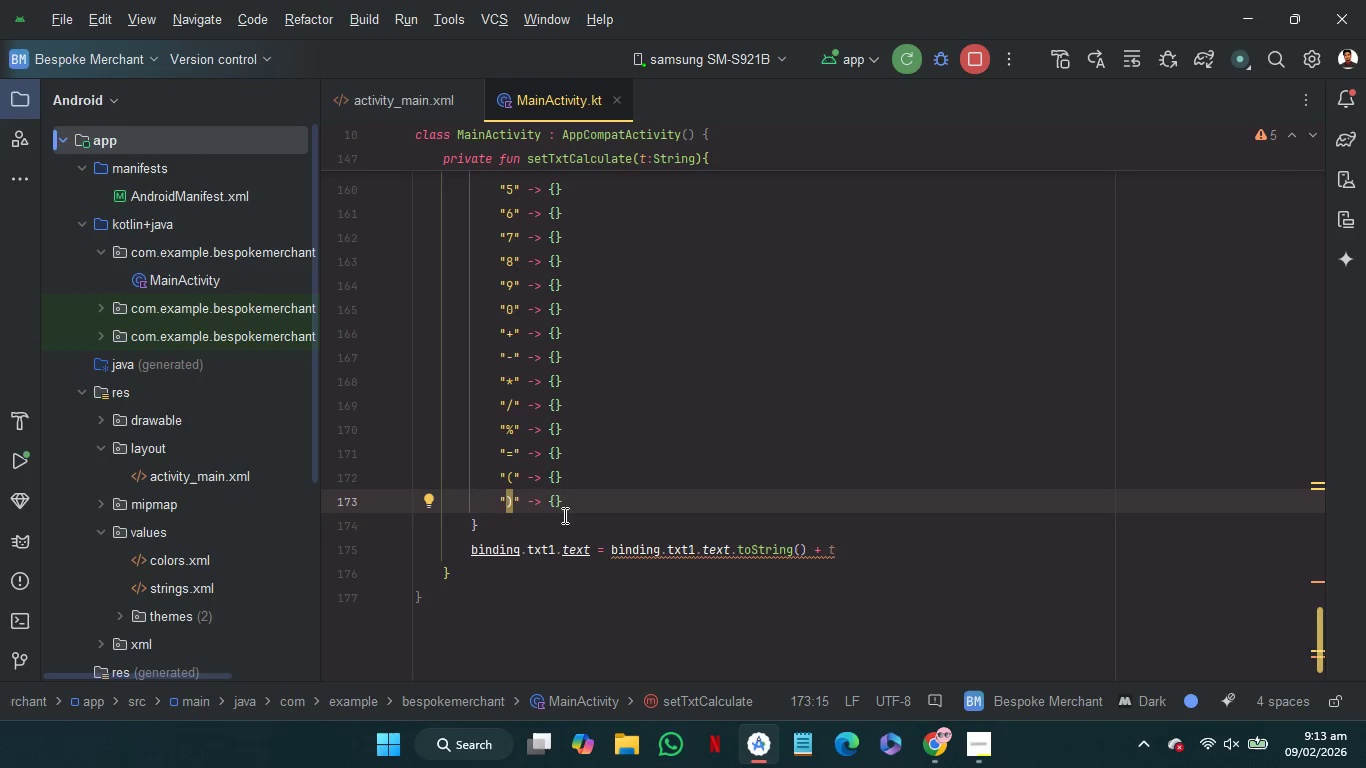 
left_click([563, 523])
 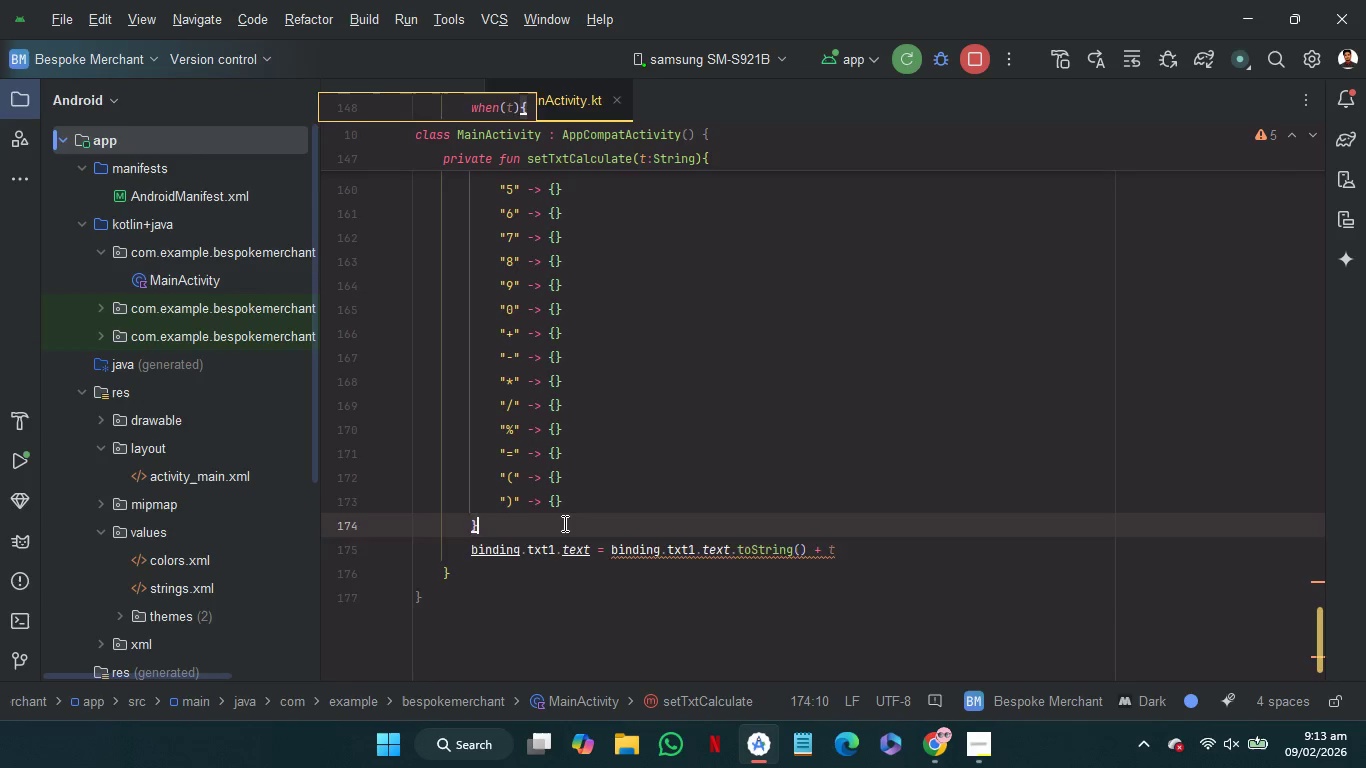 
scroll: coordinate [563, 523], scroll_direction: up, amount: 4.0
 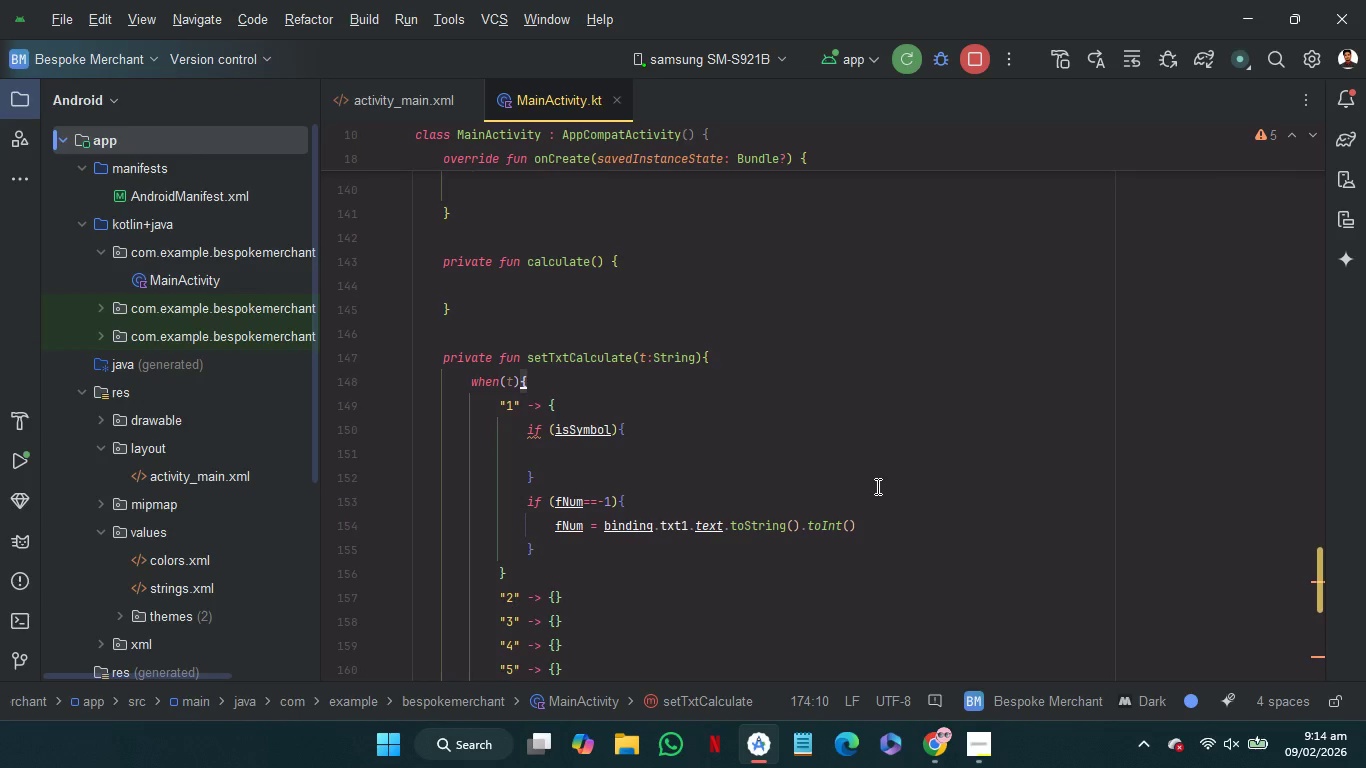 
wait(35.56)
 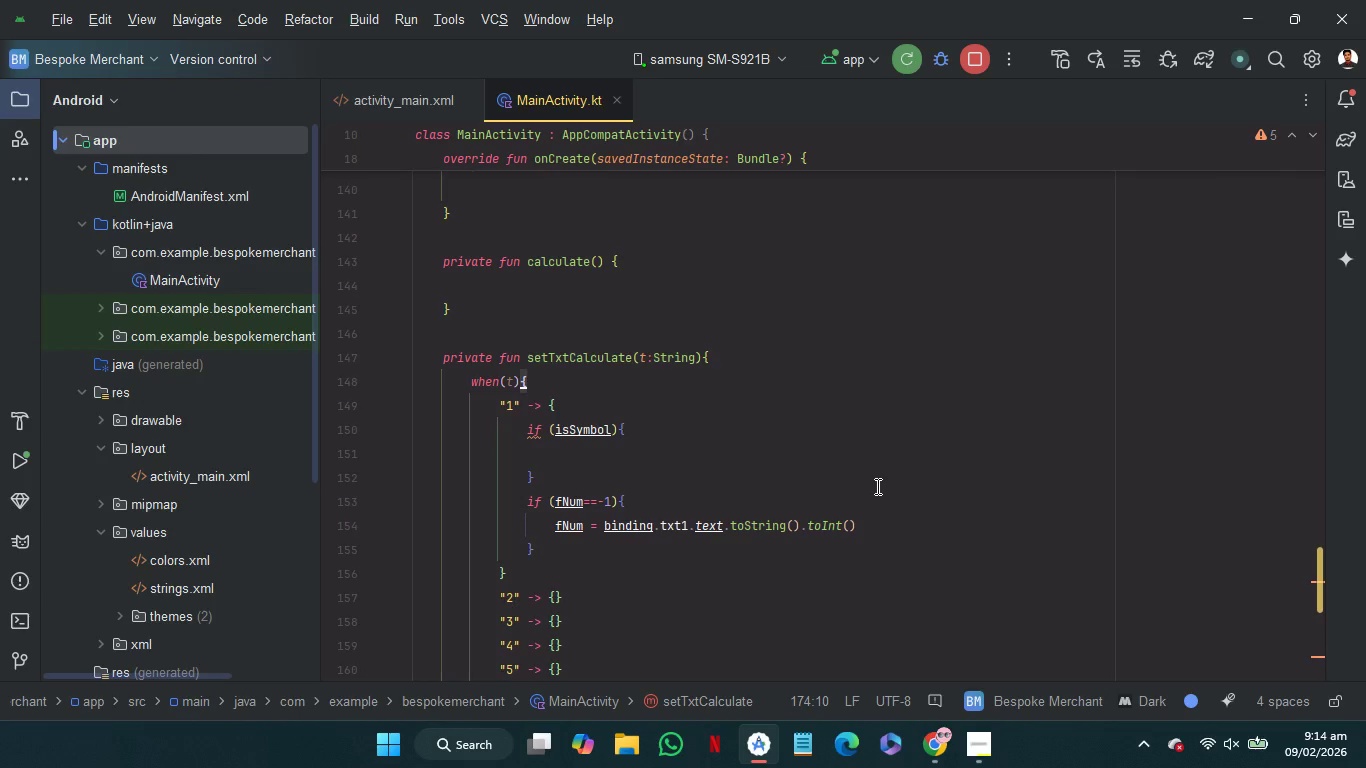 
scroll: coordinate [876, 486], scroll_direction: up, amount: 74.0
 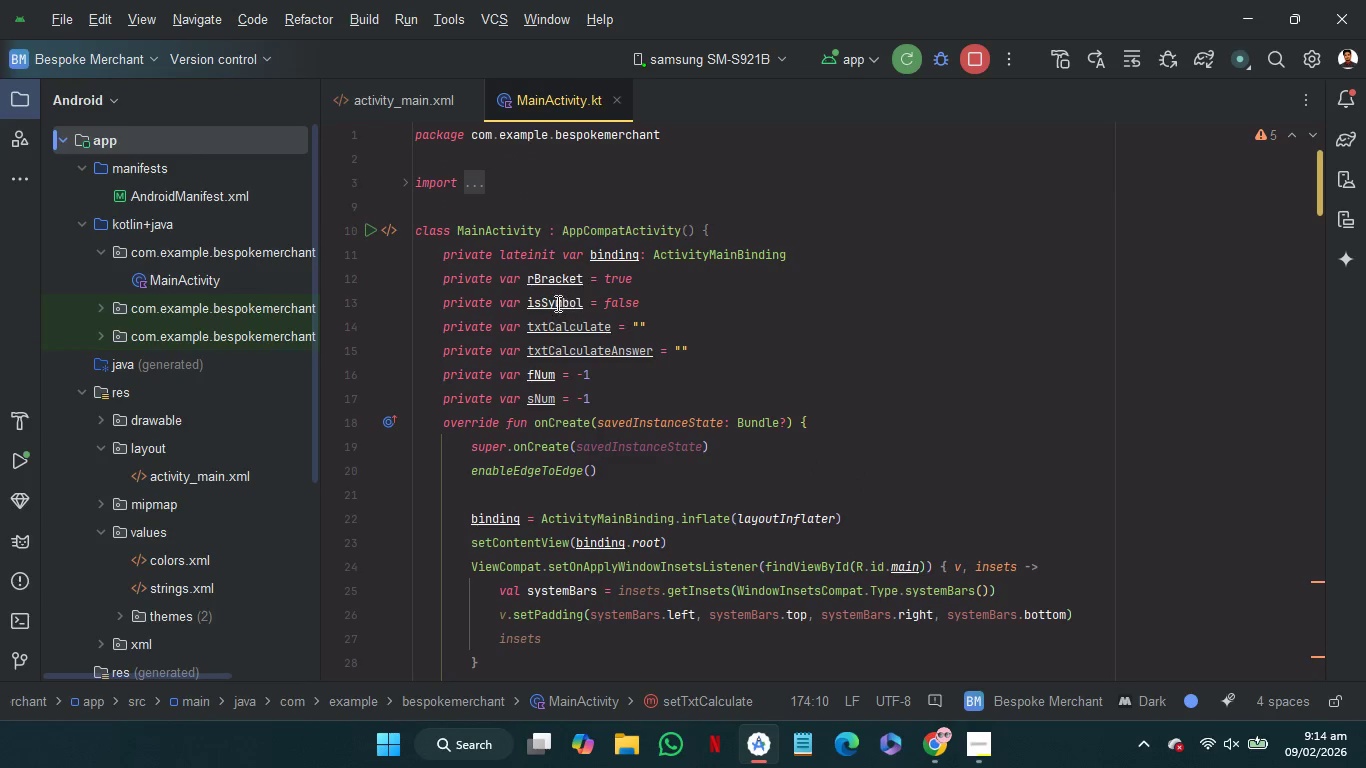 
left_click([550, 300])
 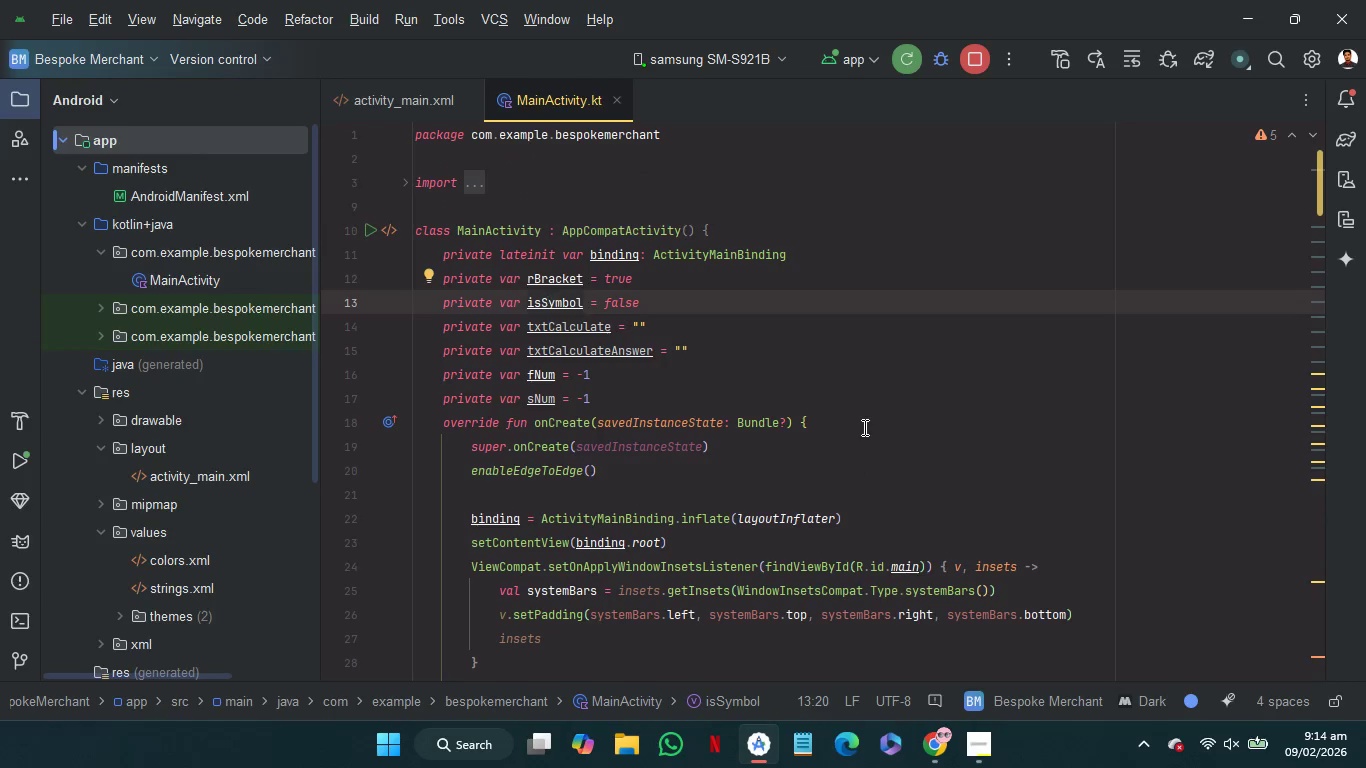 
scroll: coordinate [965, 493], scroll_direction: down, amount: 14.0
 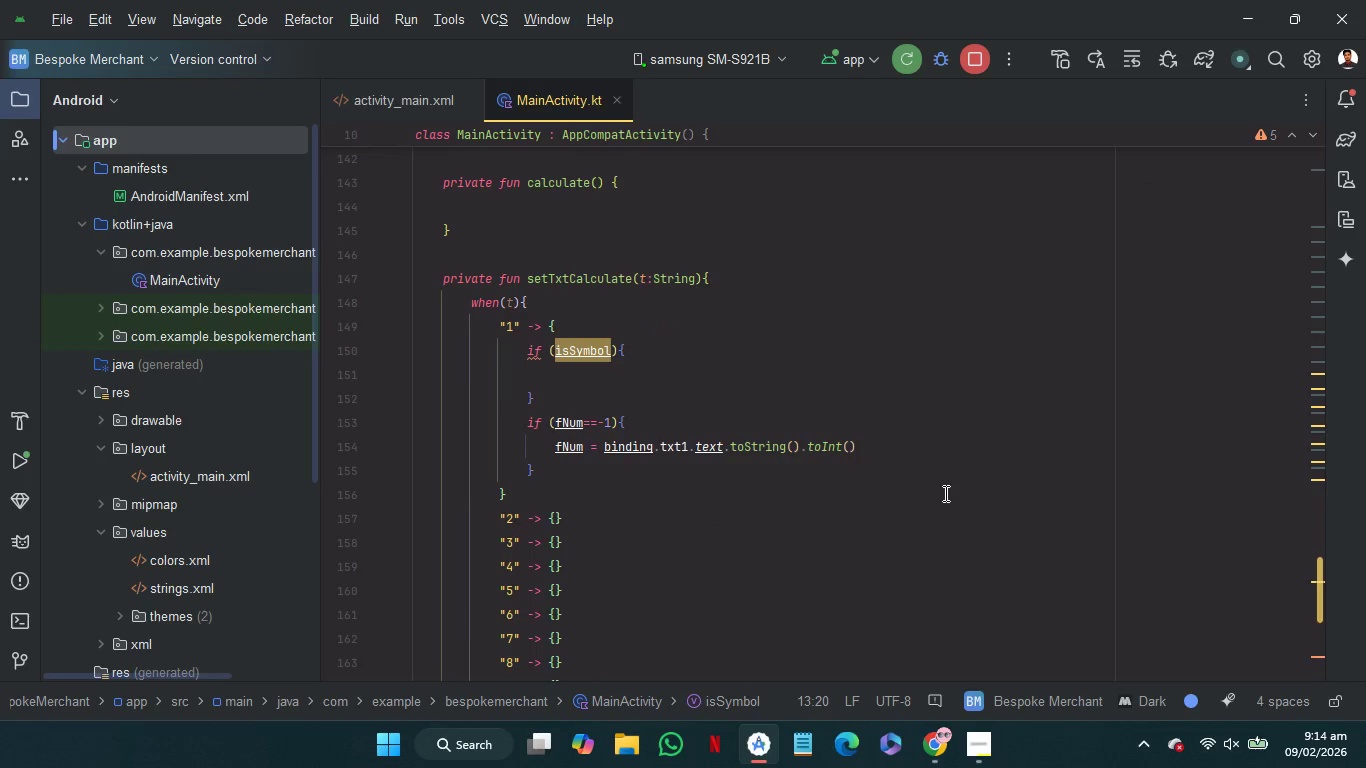 
left_click_drag(start_coordinate=[570, 392], to_coordinate=[576, 320])
 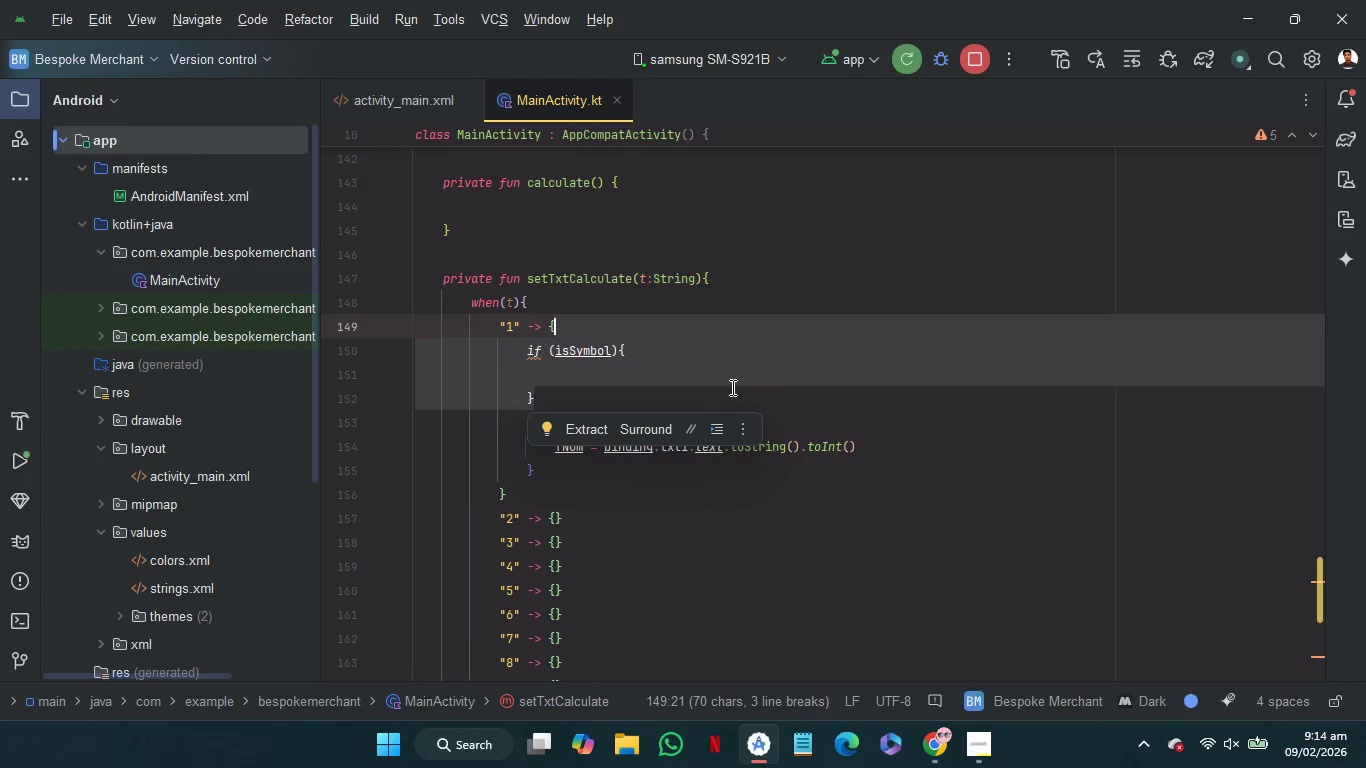 
left_click([731, 390])
 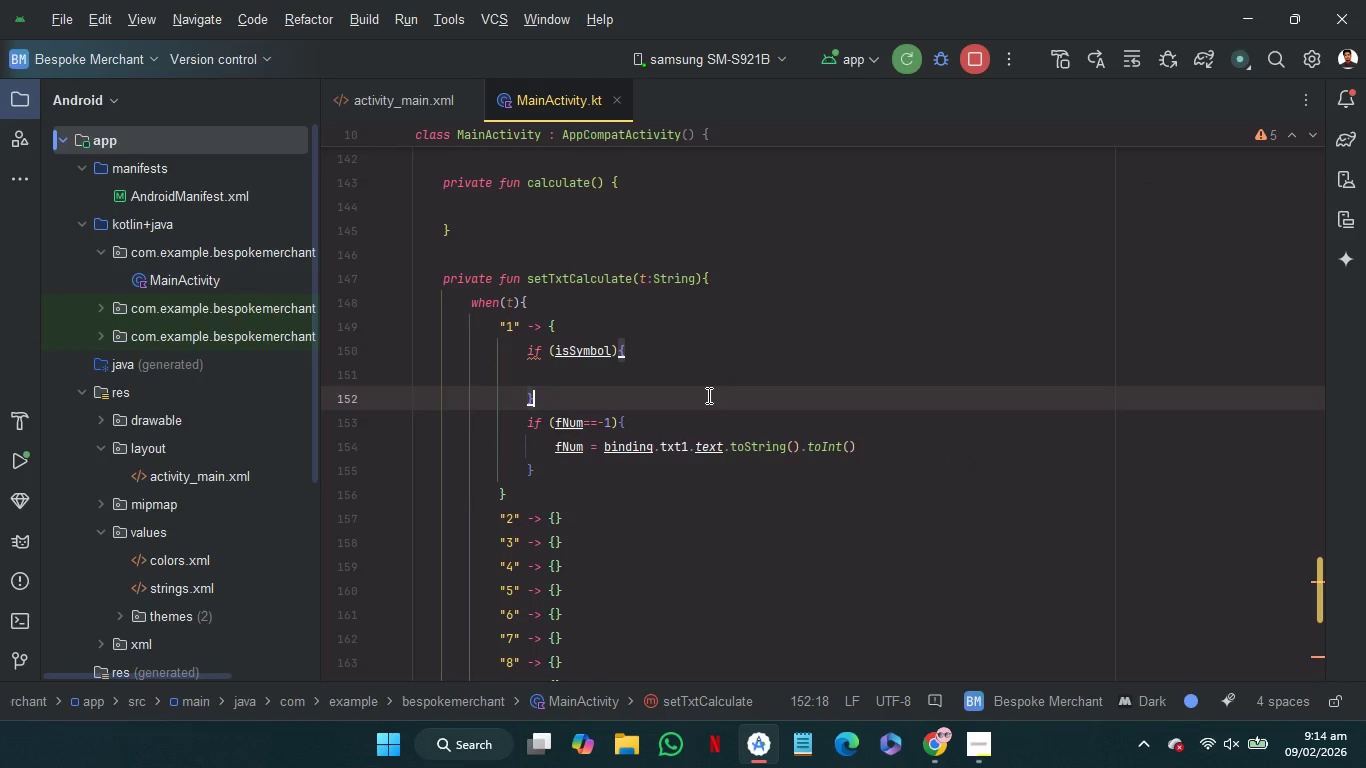 
scroll: coordinate [707, 395], scroll_direction: up, amount: 5.0
 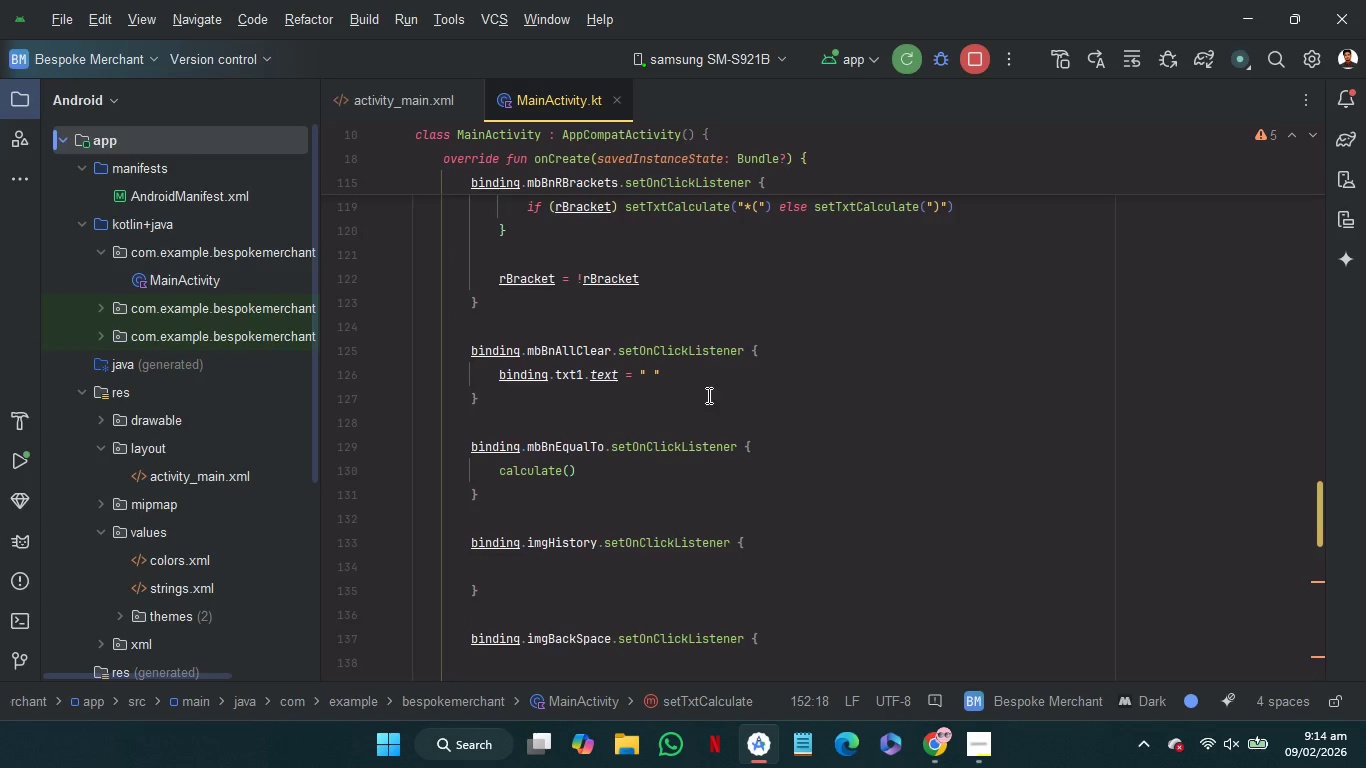 
scroll: coordinate [707, 395], scroll_direction: none, amount: 0.0
 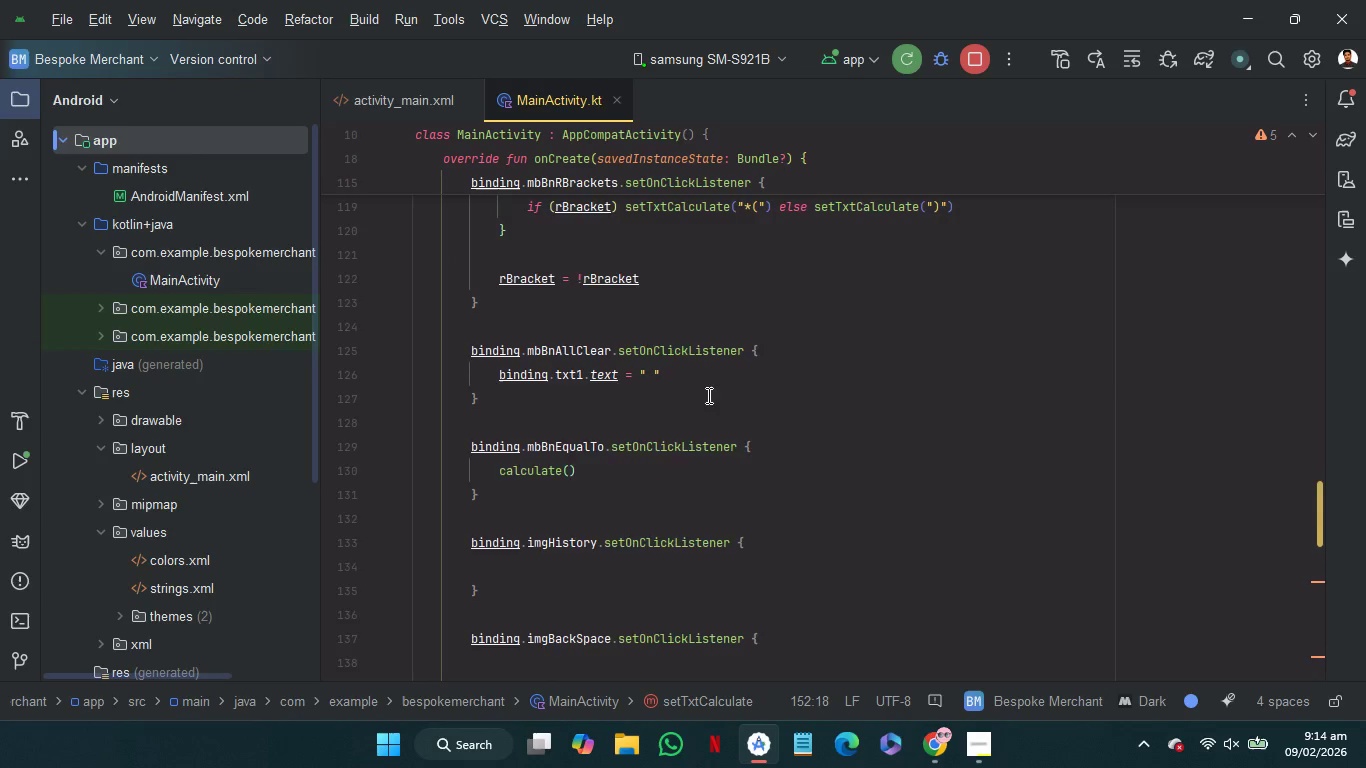 
scroll: coordinate [707, 395], scroll_direction: up, amount: 3.0
 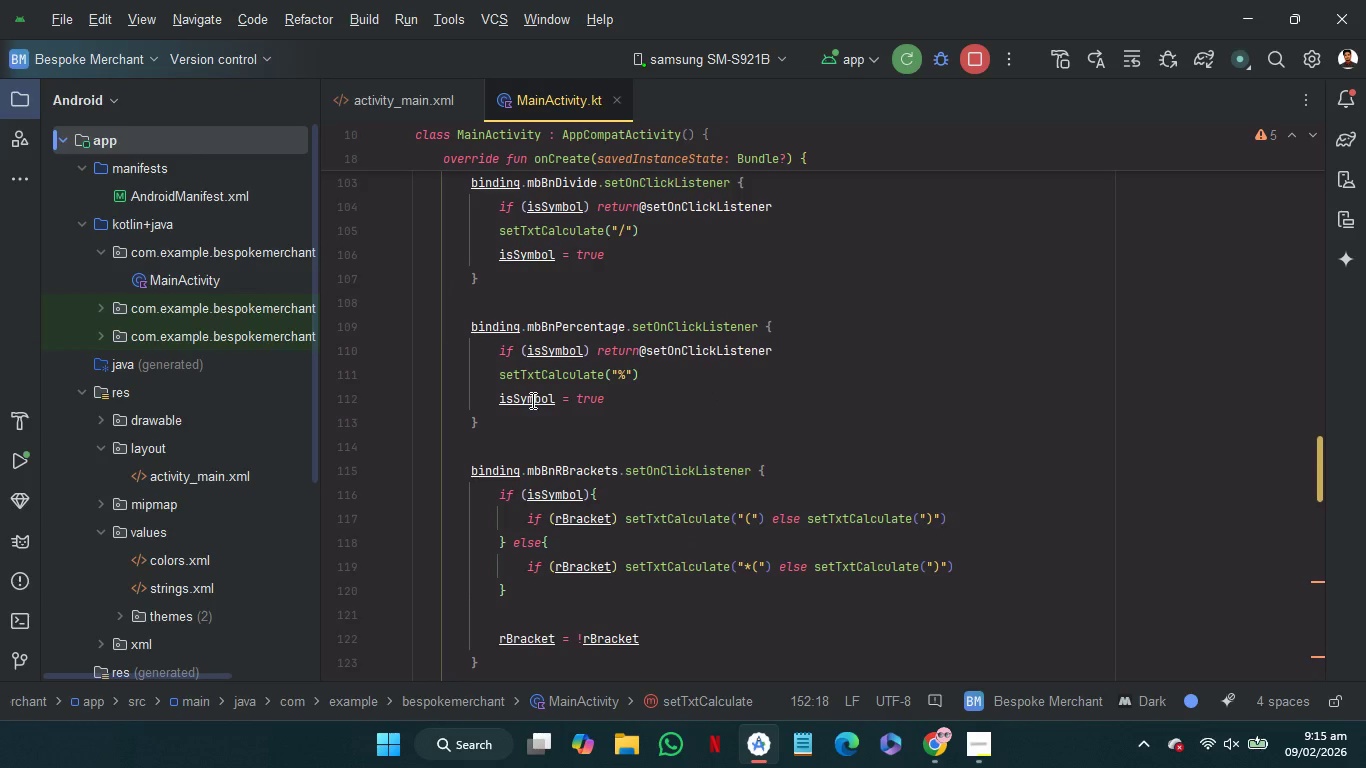 
left_click([530, 400])
 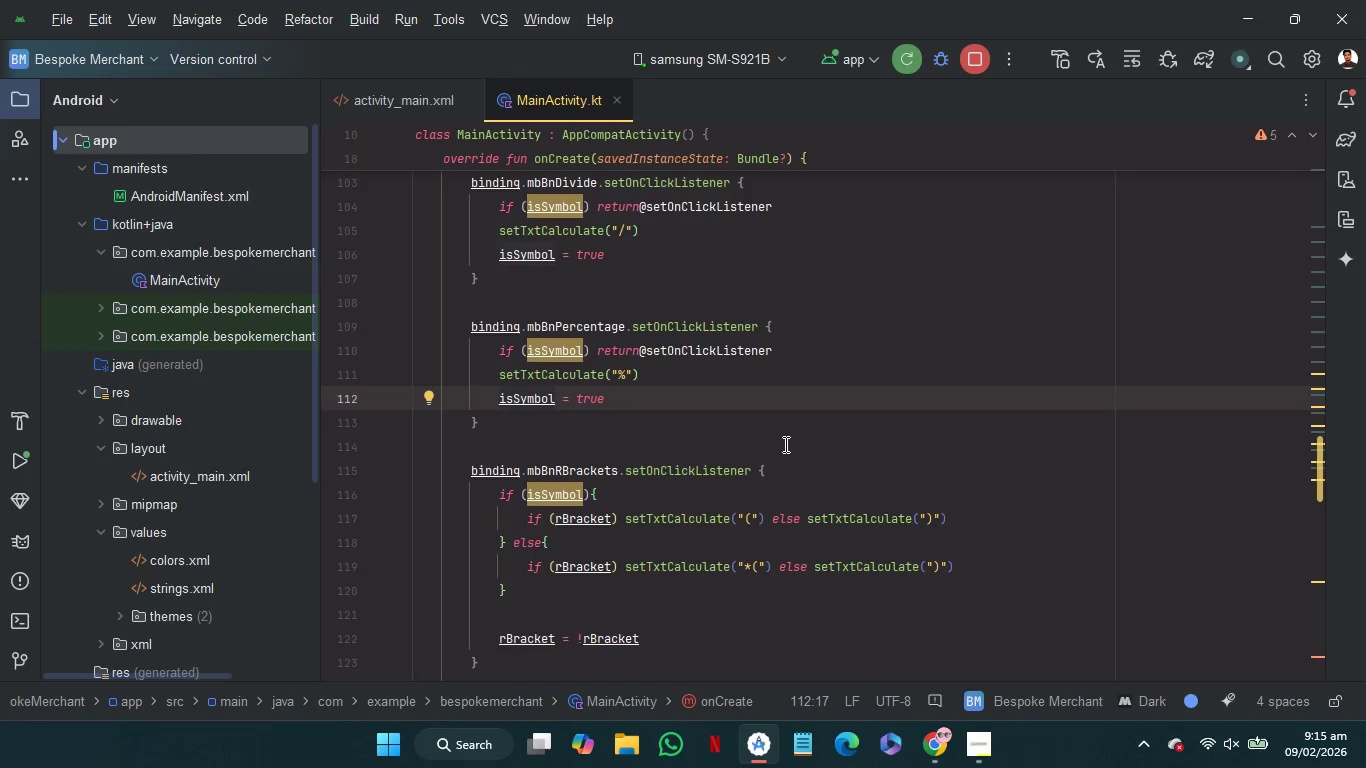 
wait(14.03)
 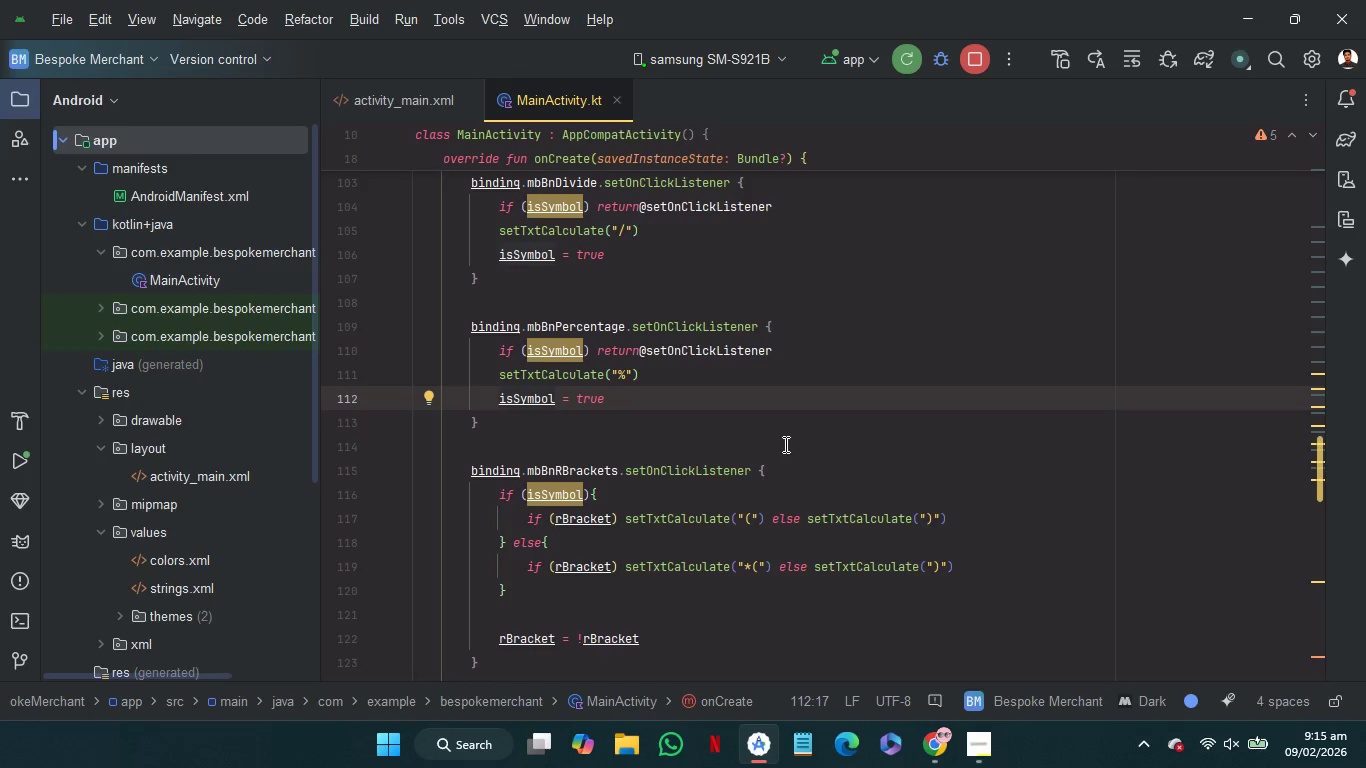 
scroll: coordinate [889, 503], scroll_direction: up, amount: 4.0
 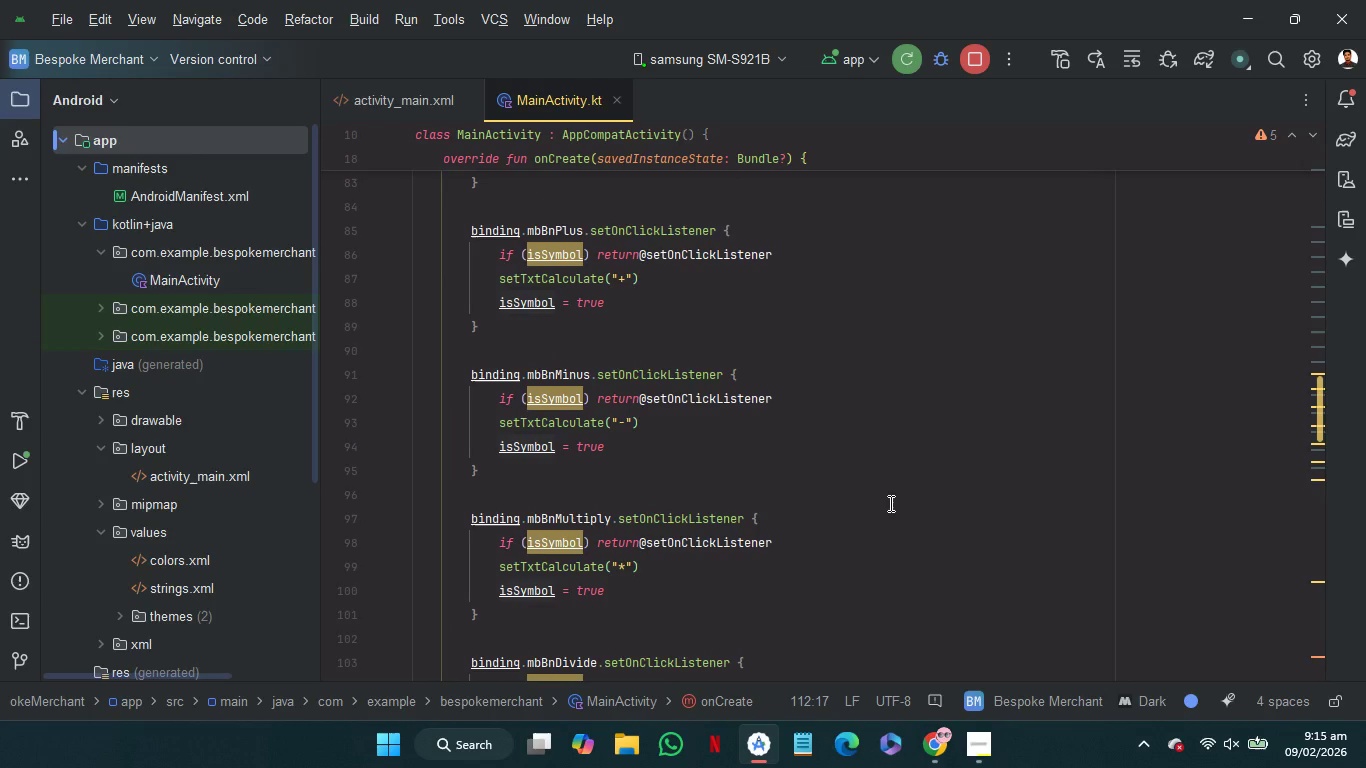 
wait(8.89)
 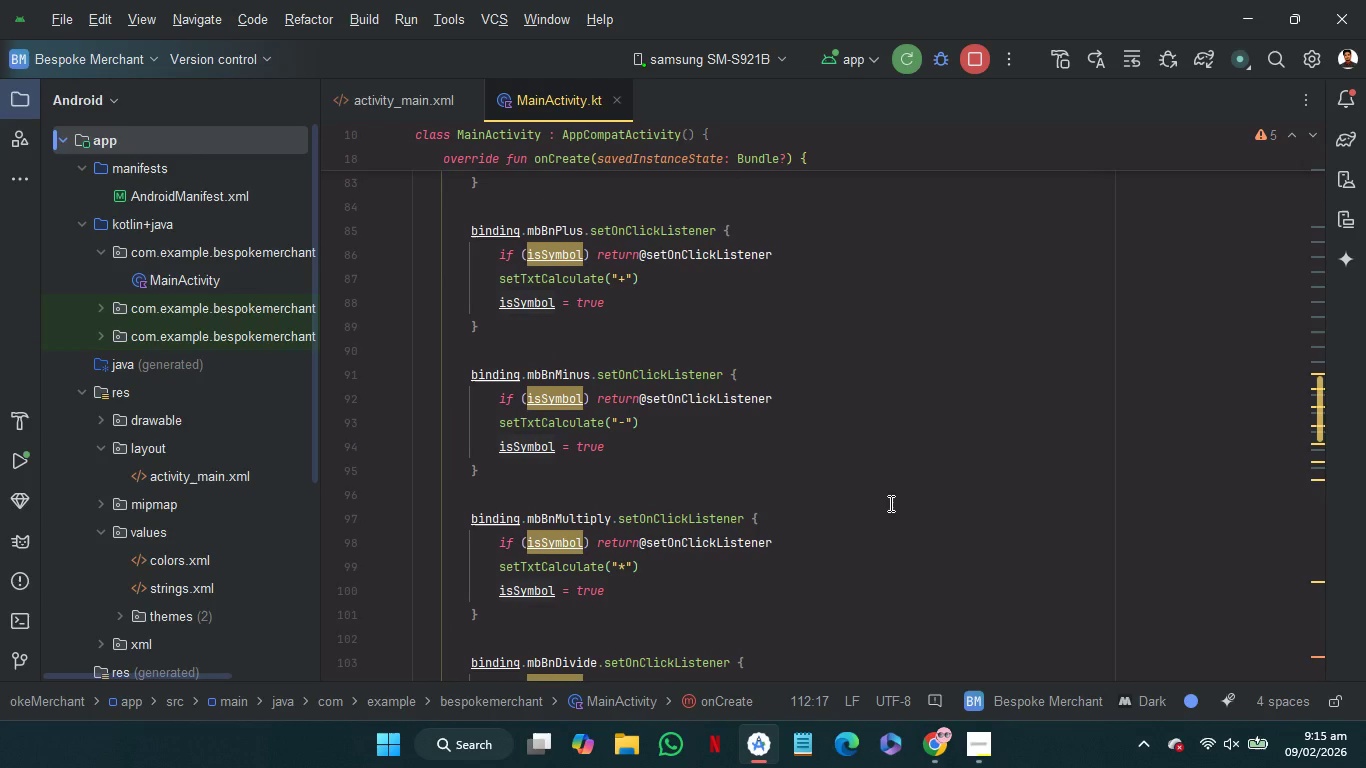 
scroll: coordinate [889, 503], scroll_direction: up, amount: 2.0
 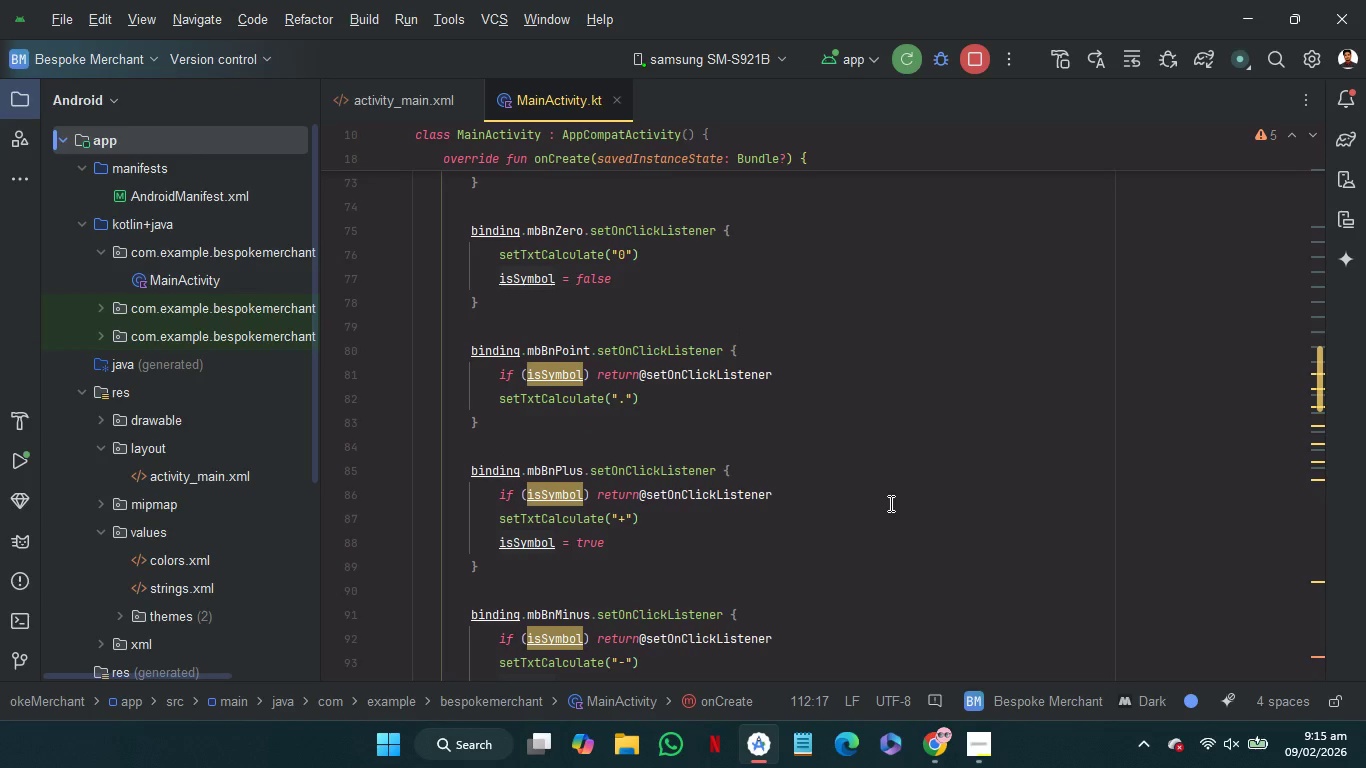 
scroll: coordinate [889, 503], scroll_direction: none, amount: 0.0
 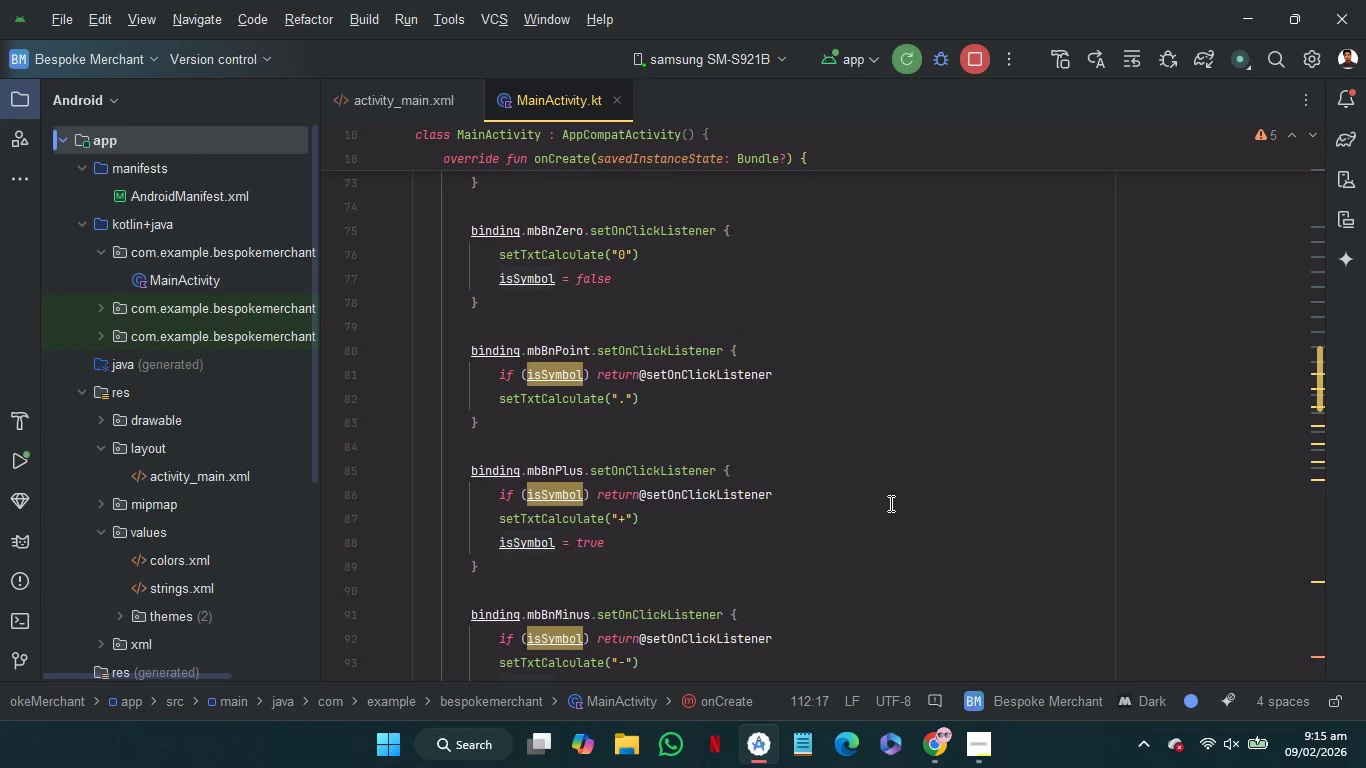 
wait(5.91)
 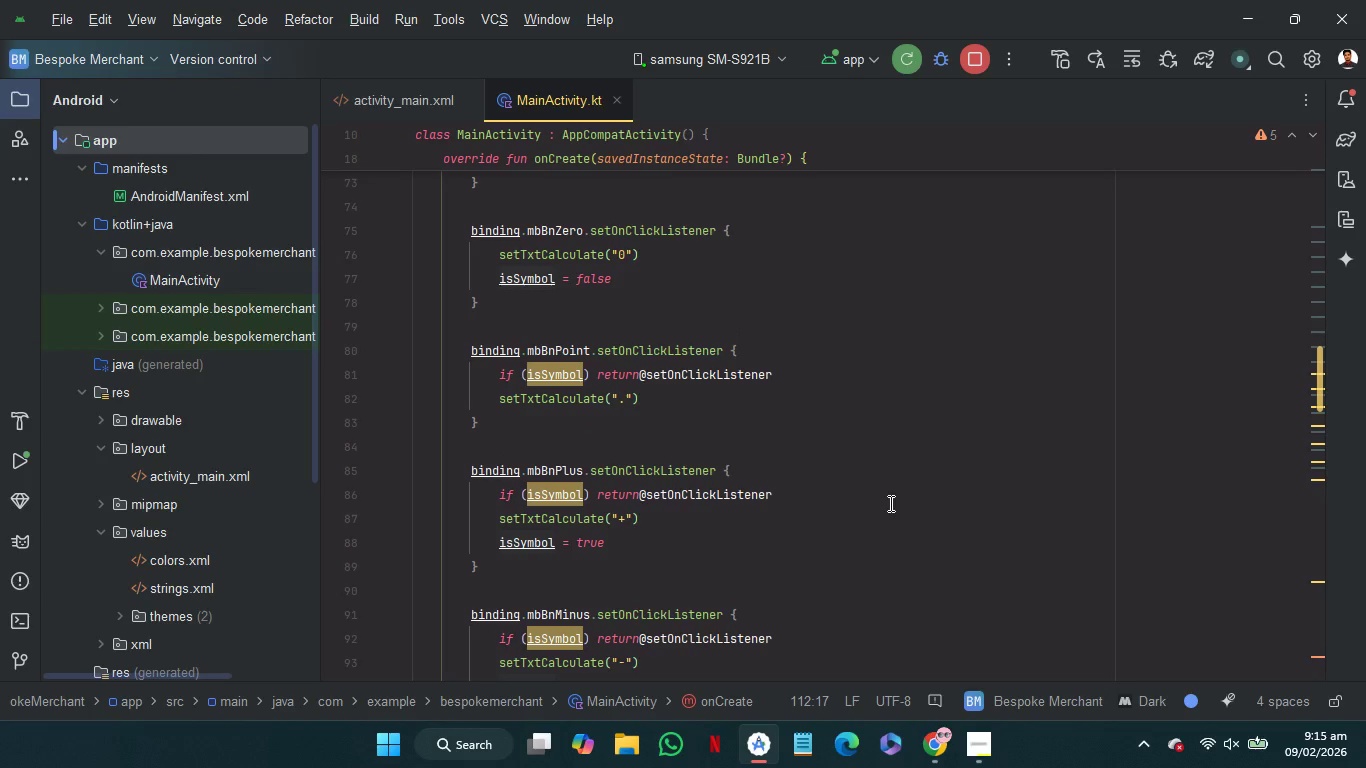 
scroll: coordinate [889, 503], scroll_direction: up, amount: 1.0
 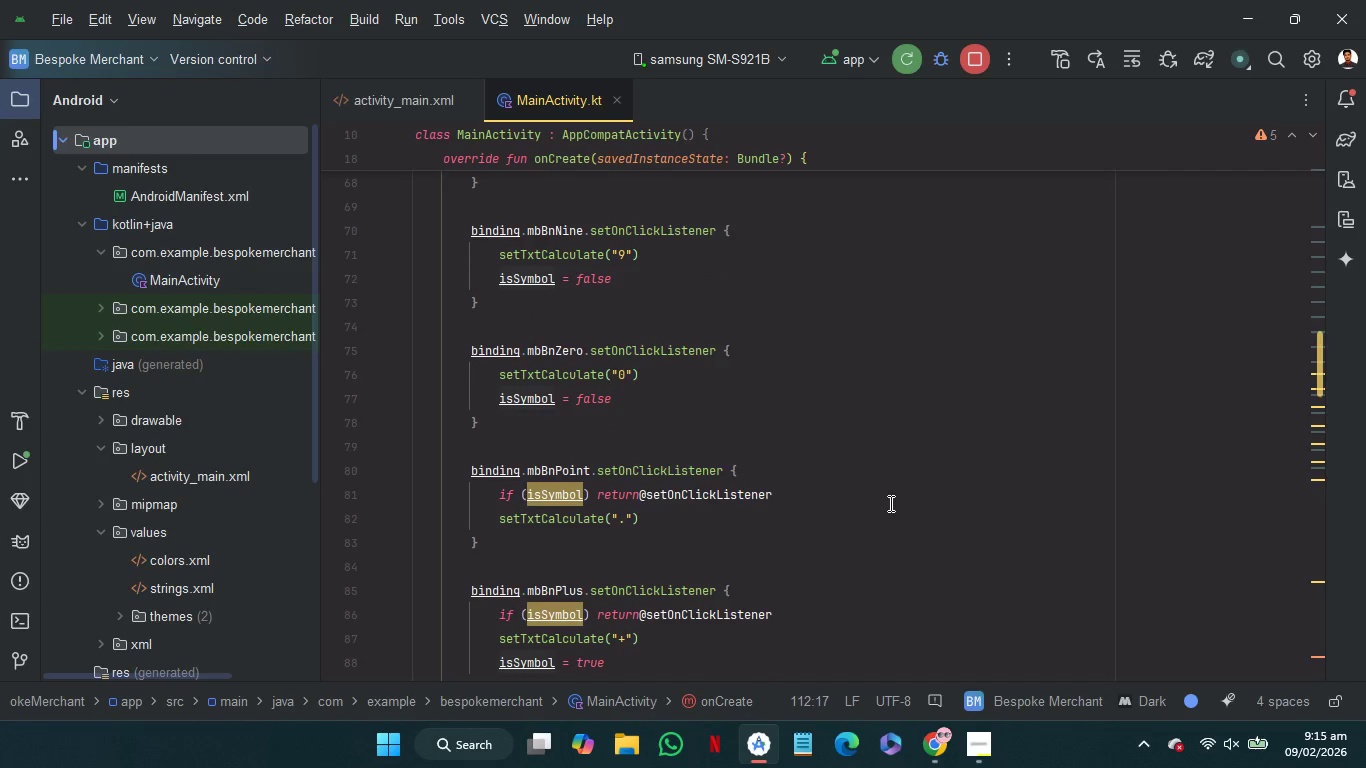 
scroll: coordinate [889, 503], scroll_direction: none, amount: 0.0
 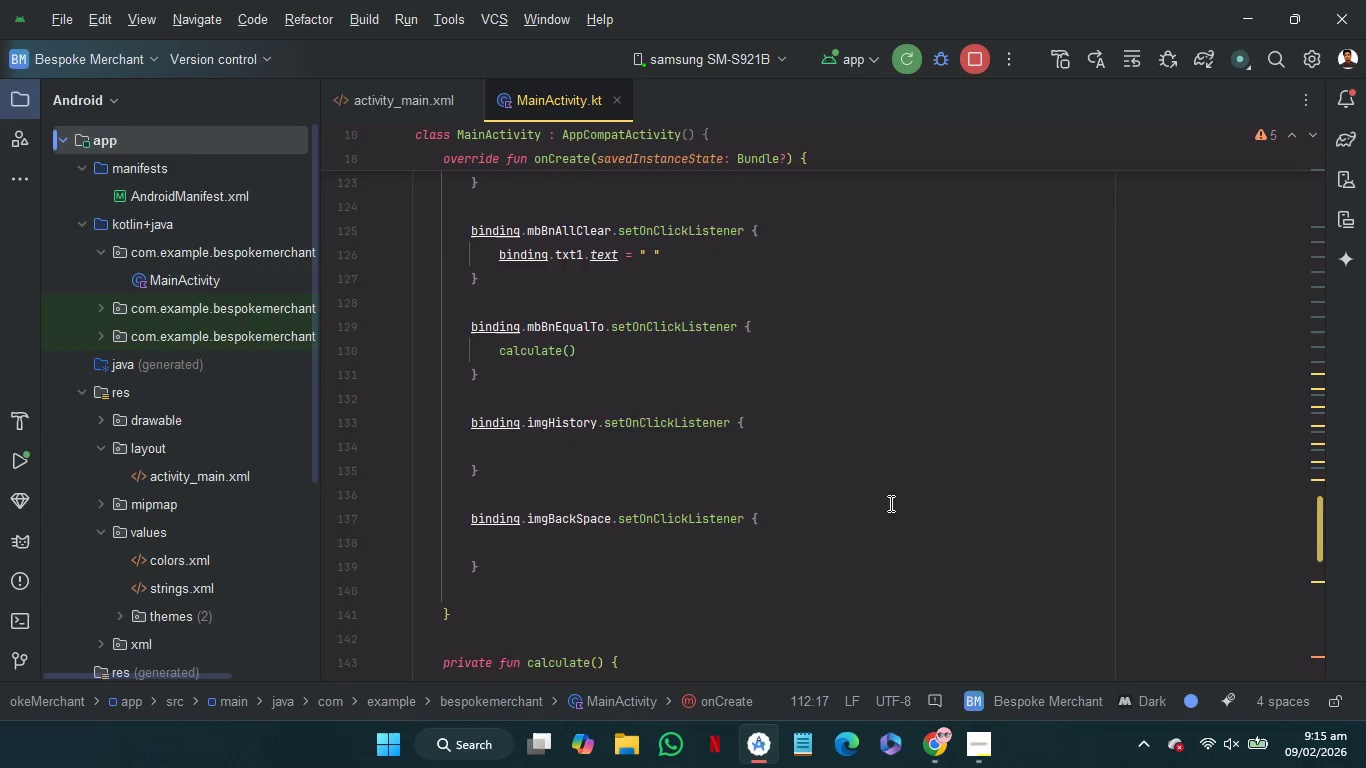 
scroll: coordinate [962, 359], scroll_direction: down, amount: 5.0
 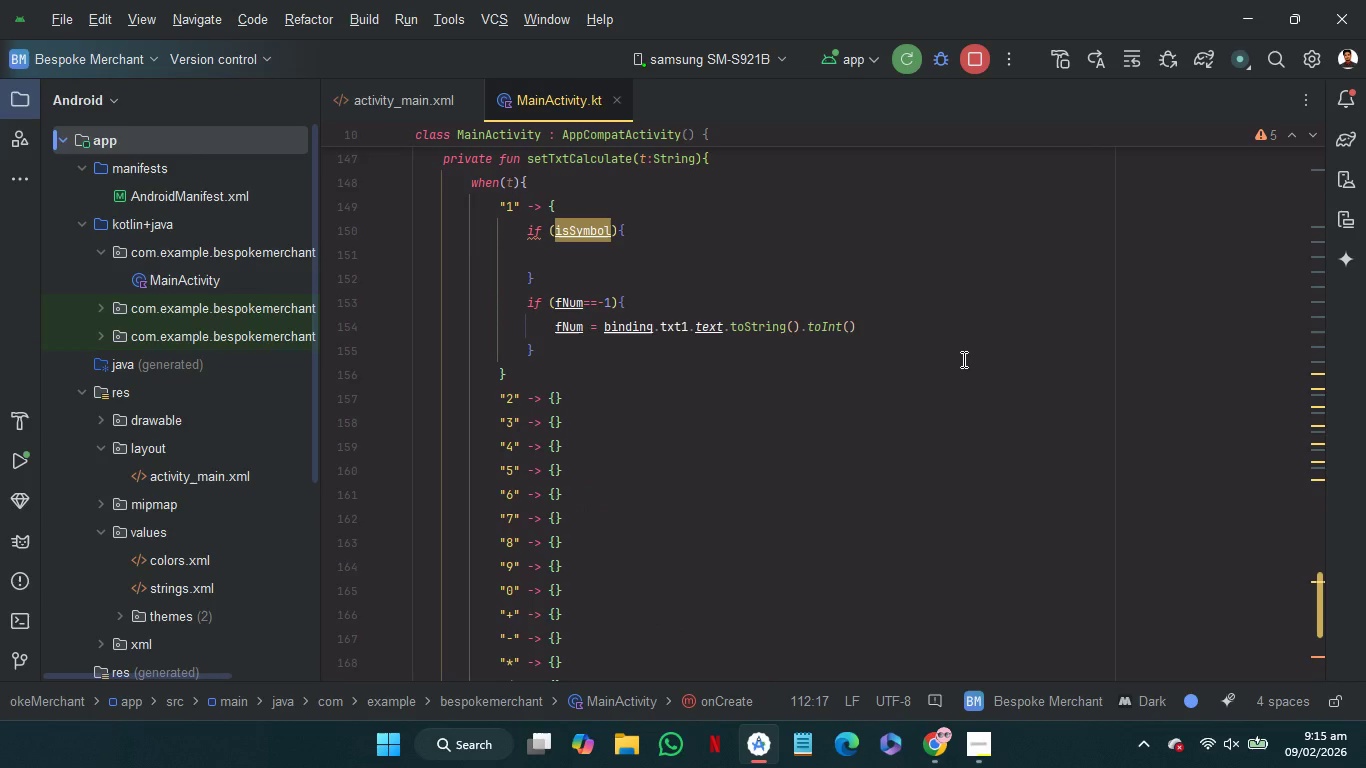 
scroll: coordinate [962, 359], scroll_direction: none, amount: 0.0
 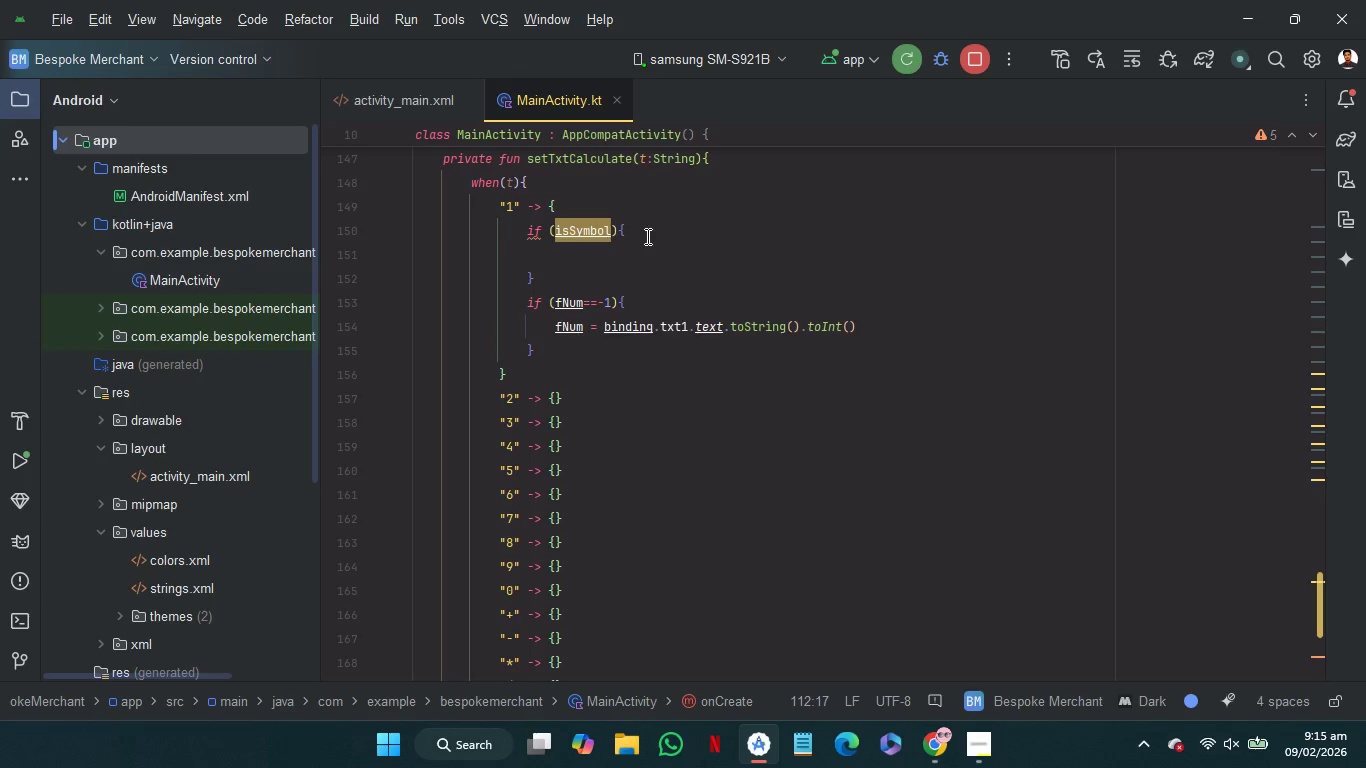 
left_click([646, 249])
 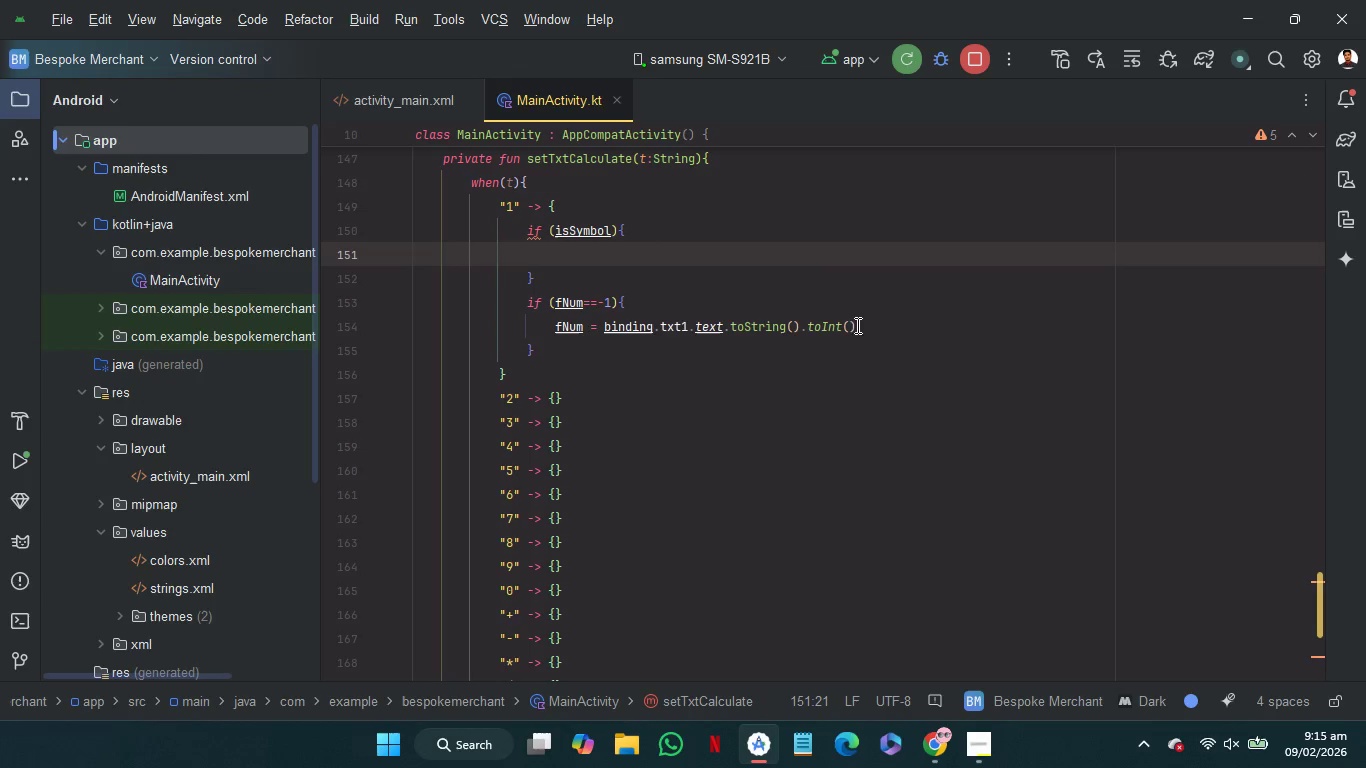 
left_click_drag(start_coordinate=[869, 327], to_coordinate=[557, 329])
 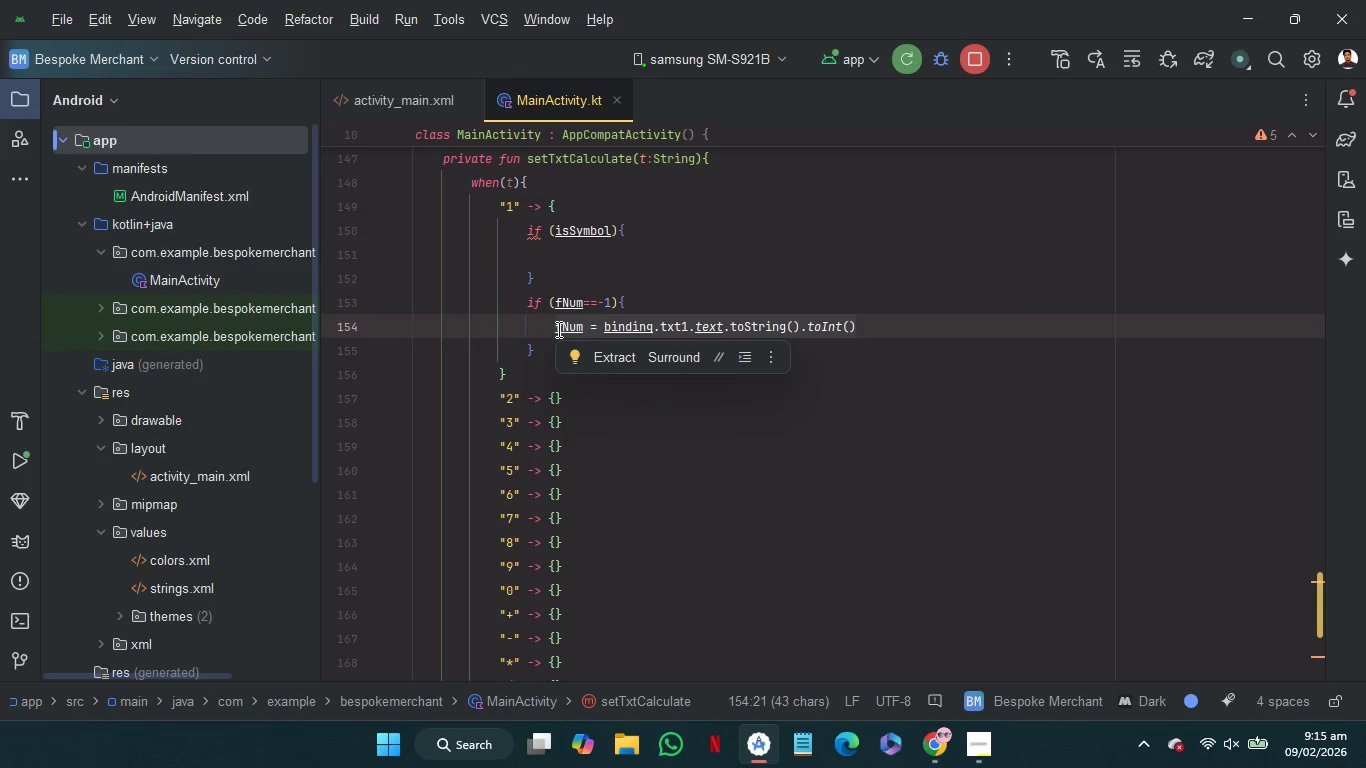 
key(Control+C)
 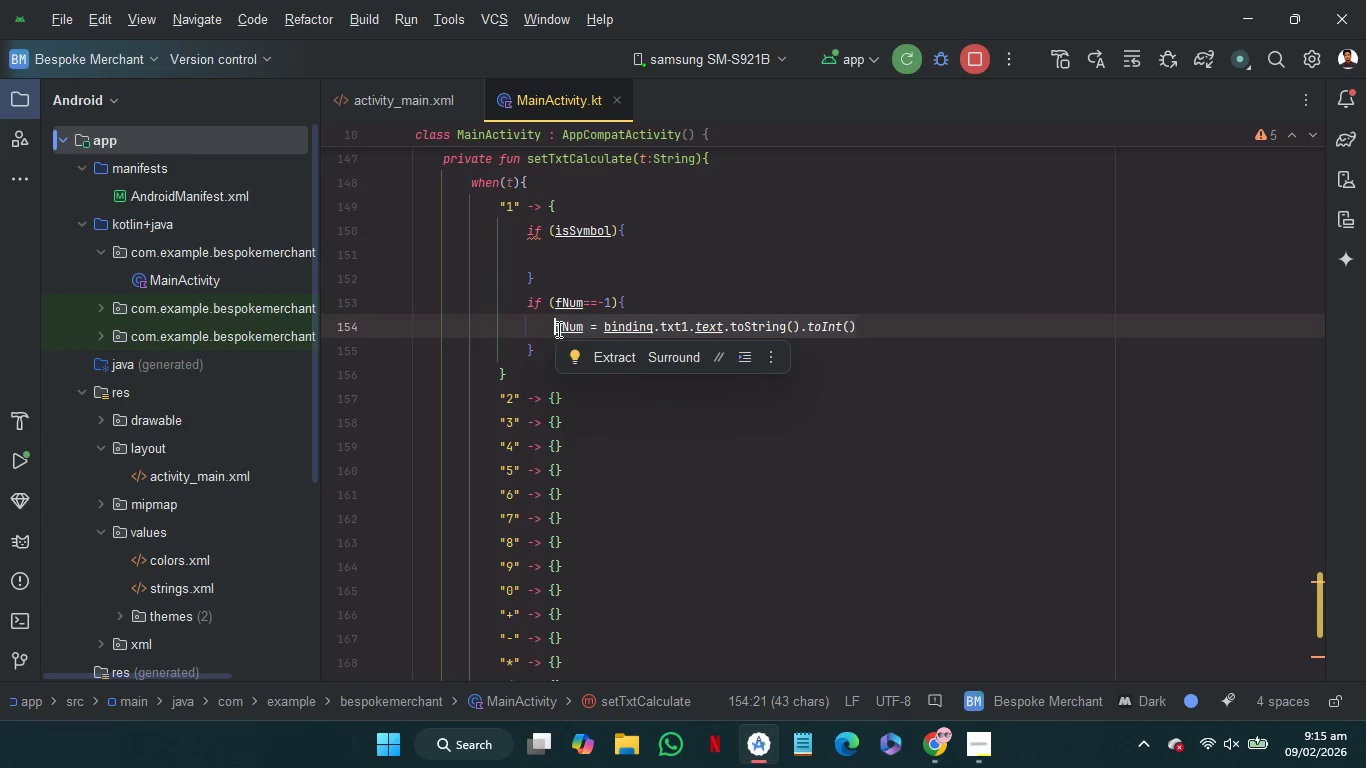 
key(Control+C)
 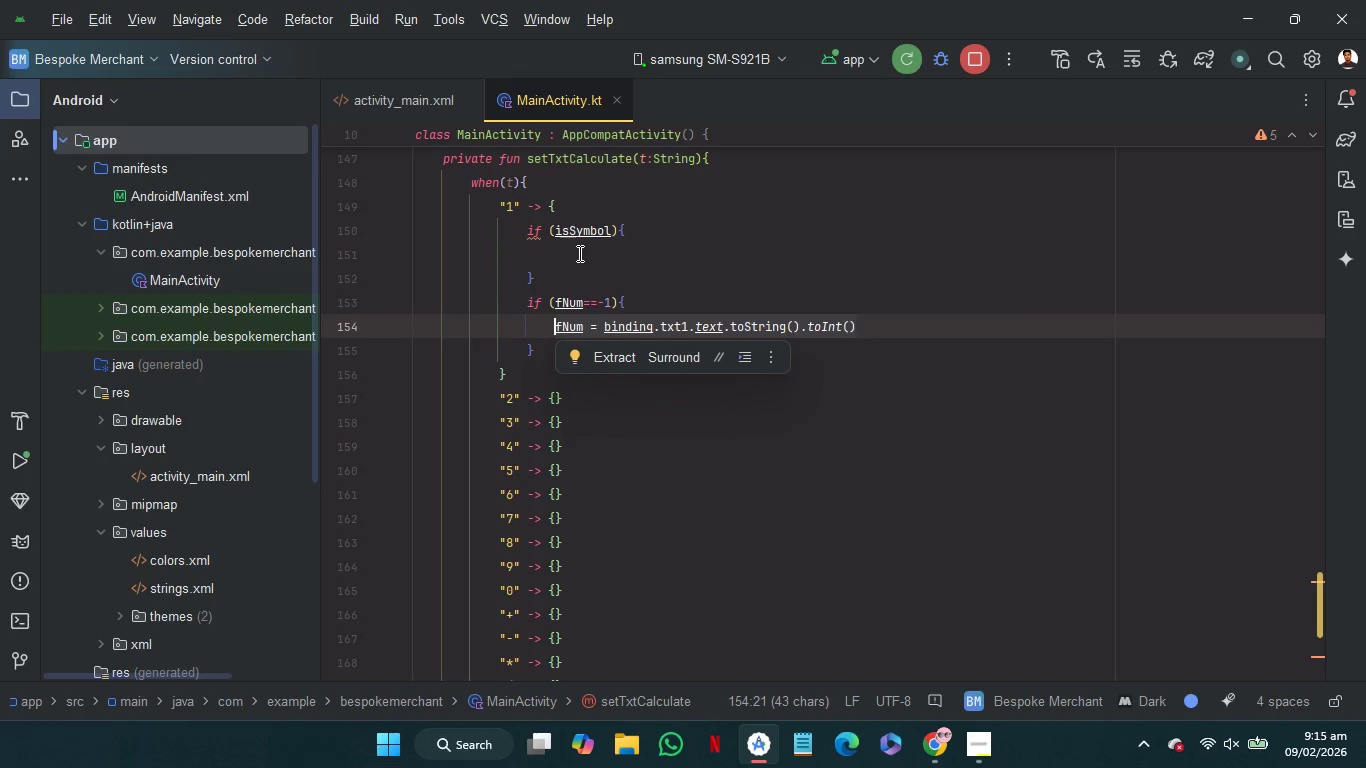 
left_click([578, 253])
 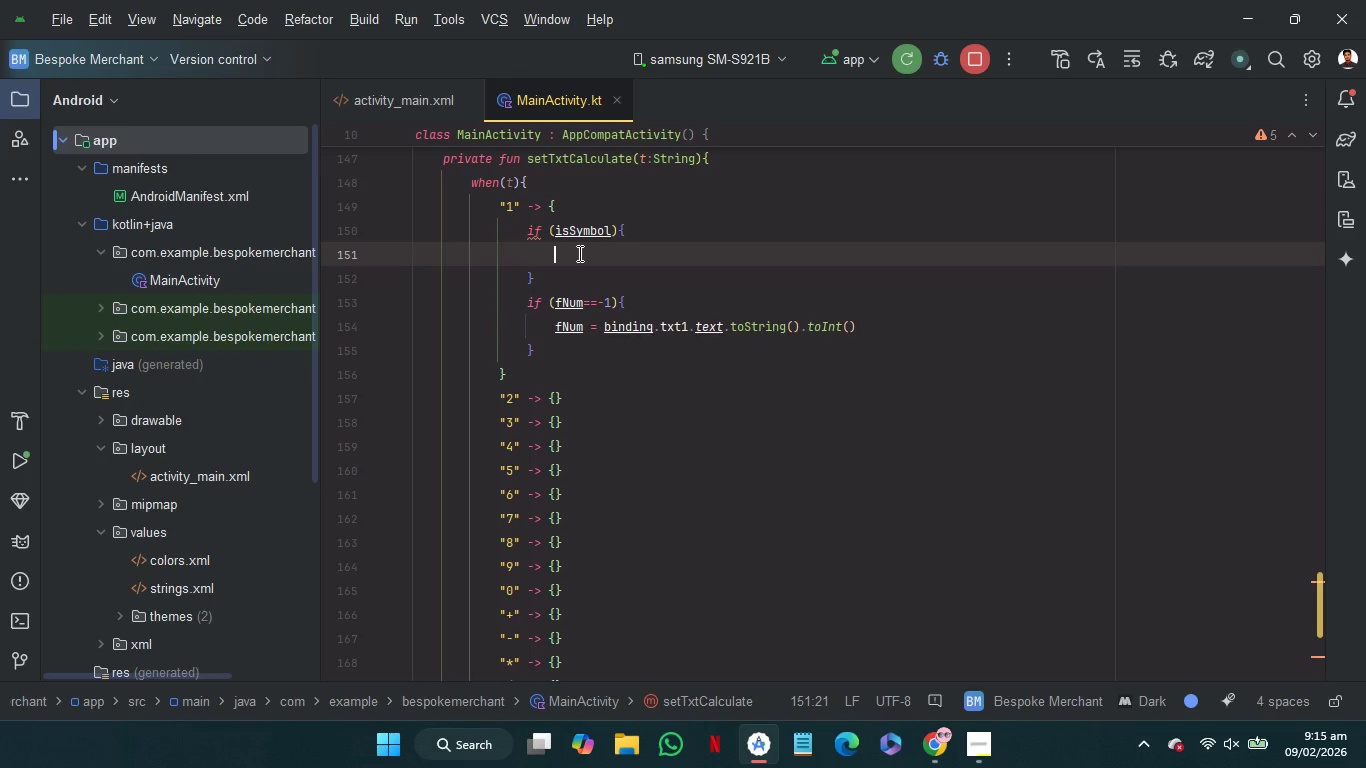 
key(Control+V)
 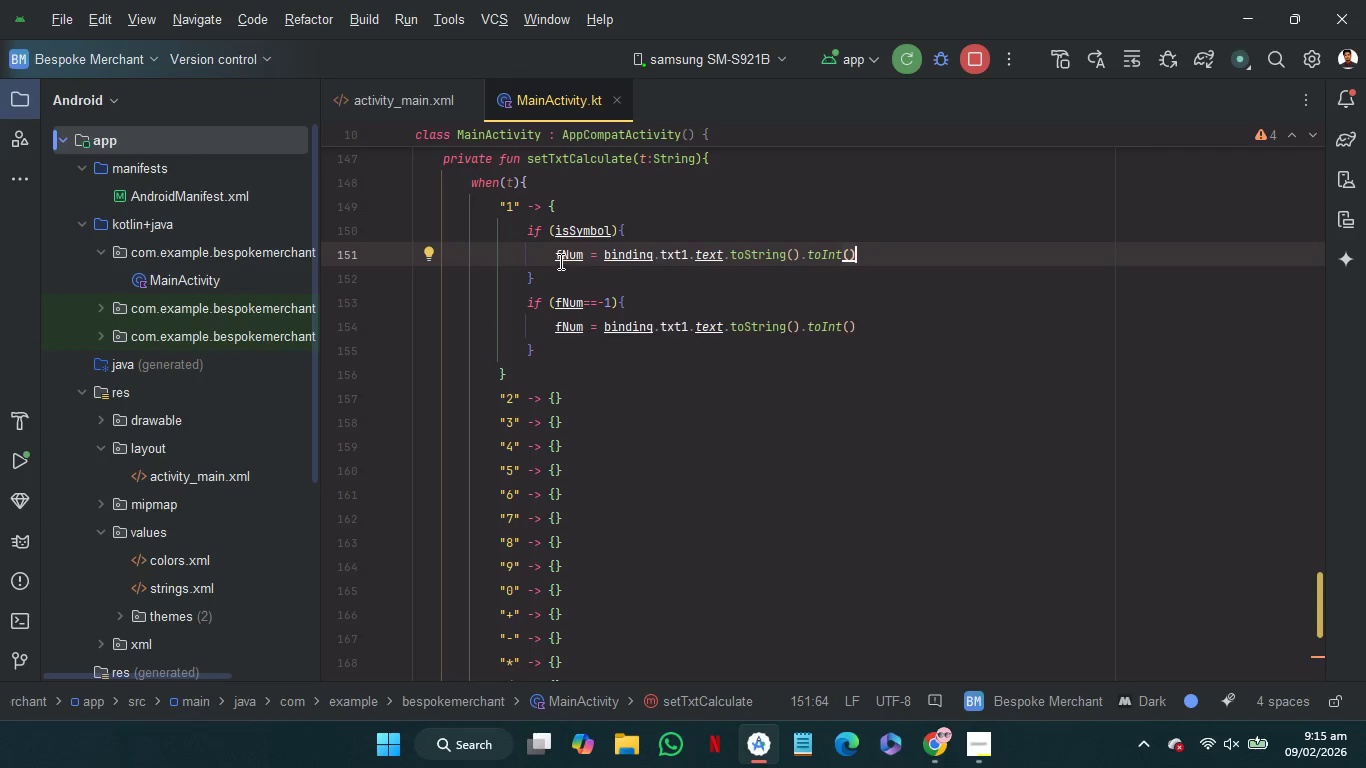 
left_click([562, 260])
 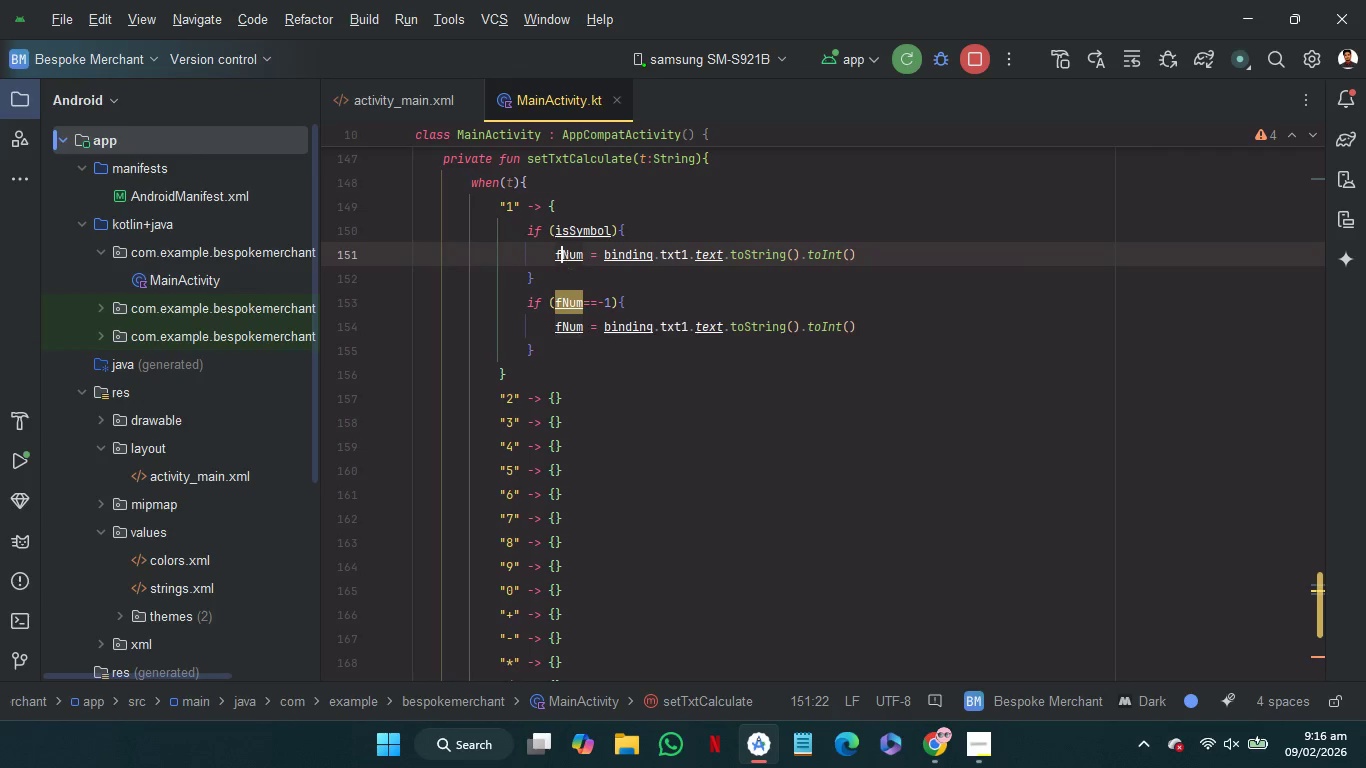 
key(Backspace)
 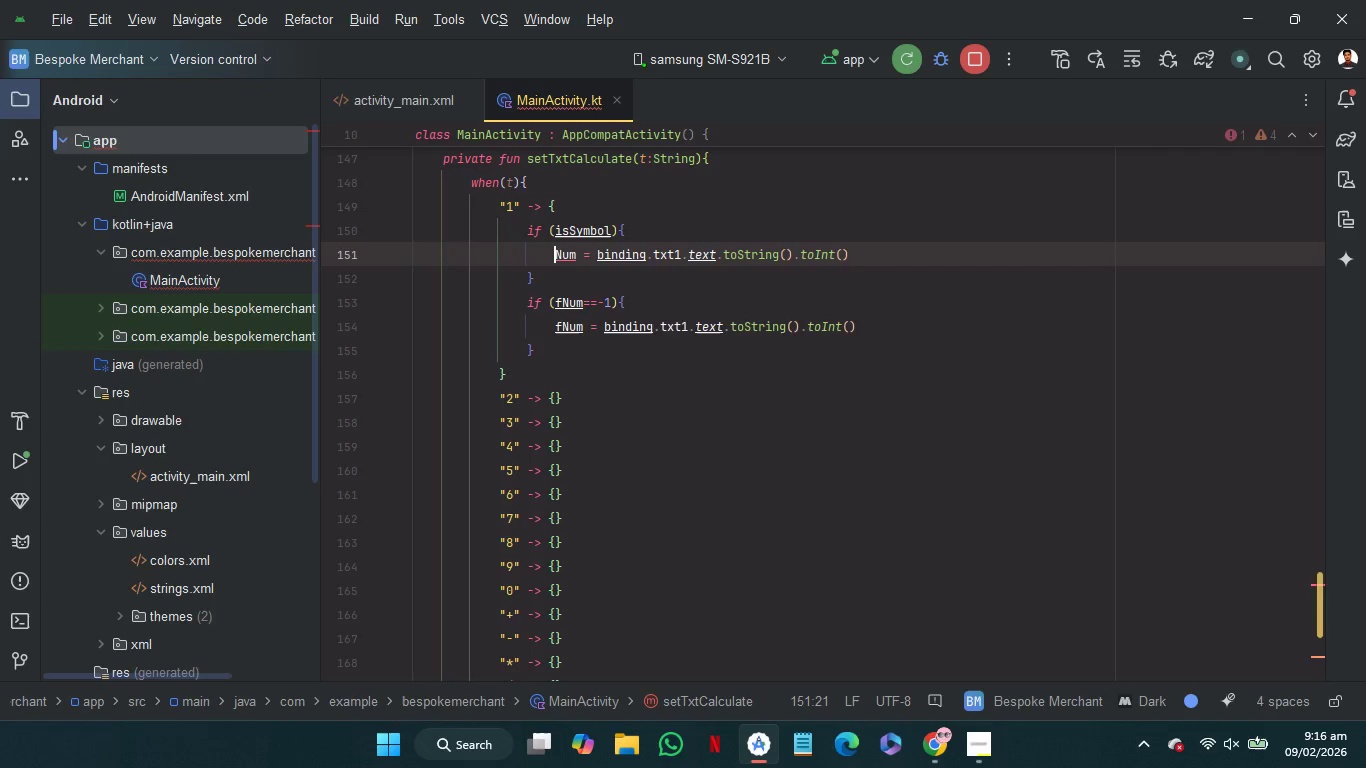 
key(S)
 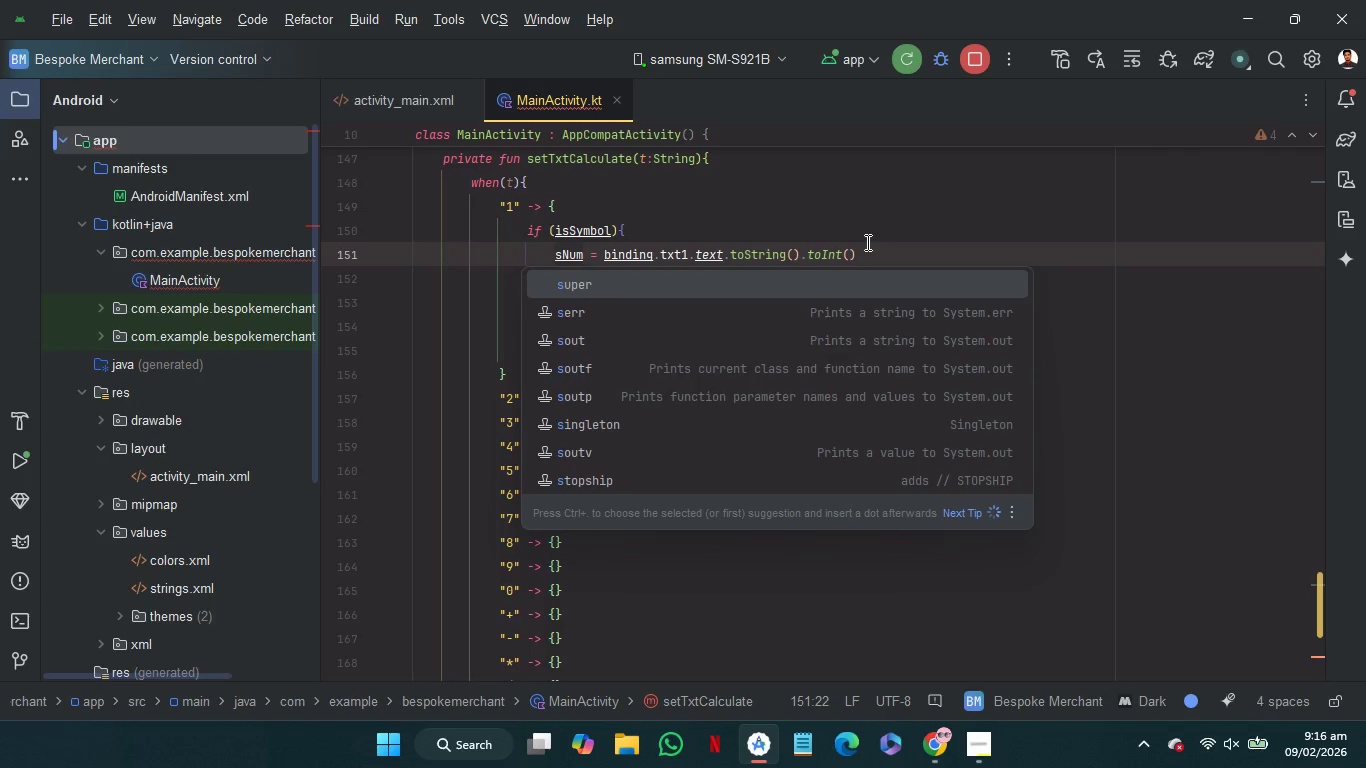 
left_click([871, 247])
 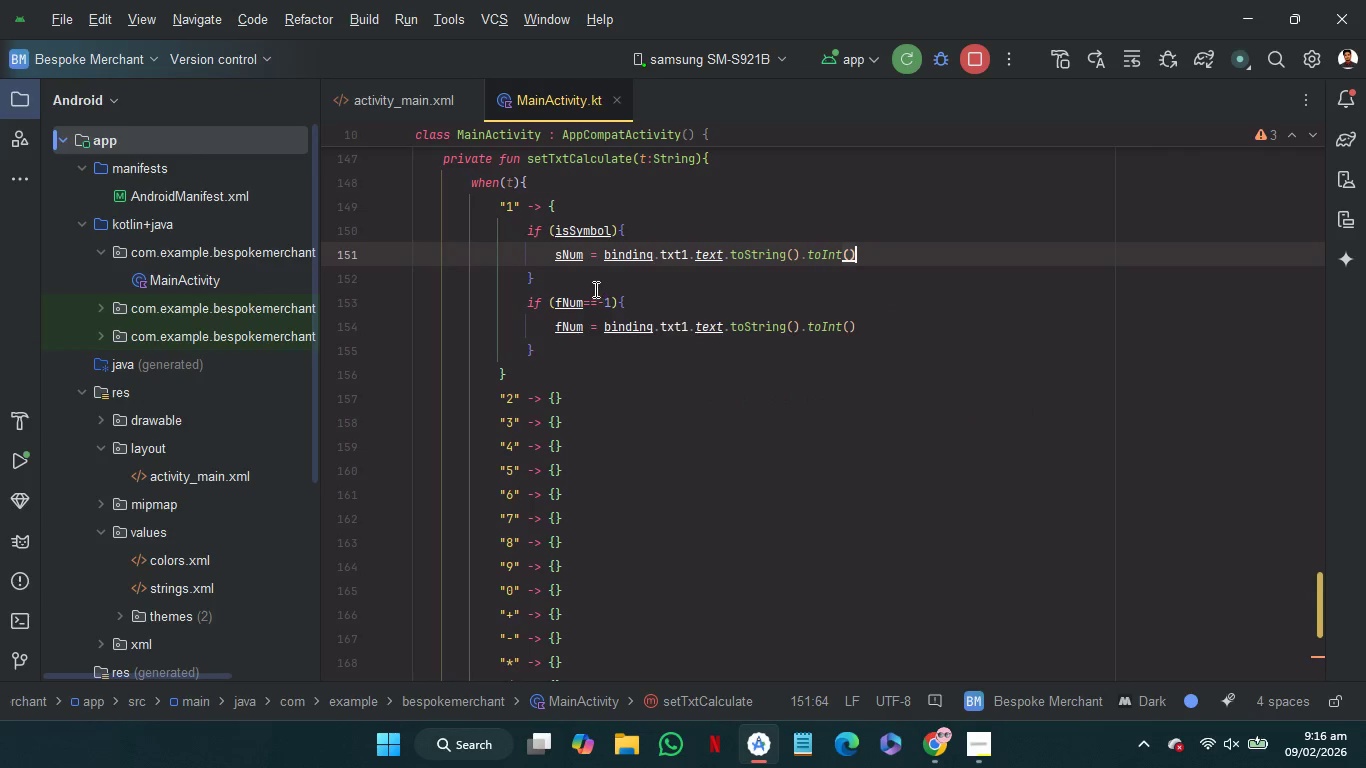 
left_click([594, 288])
 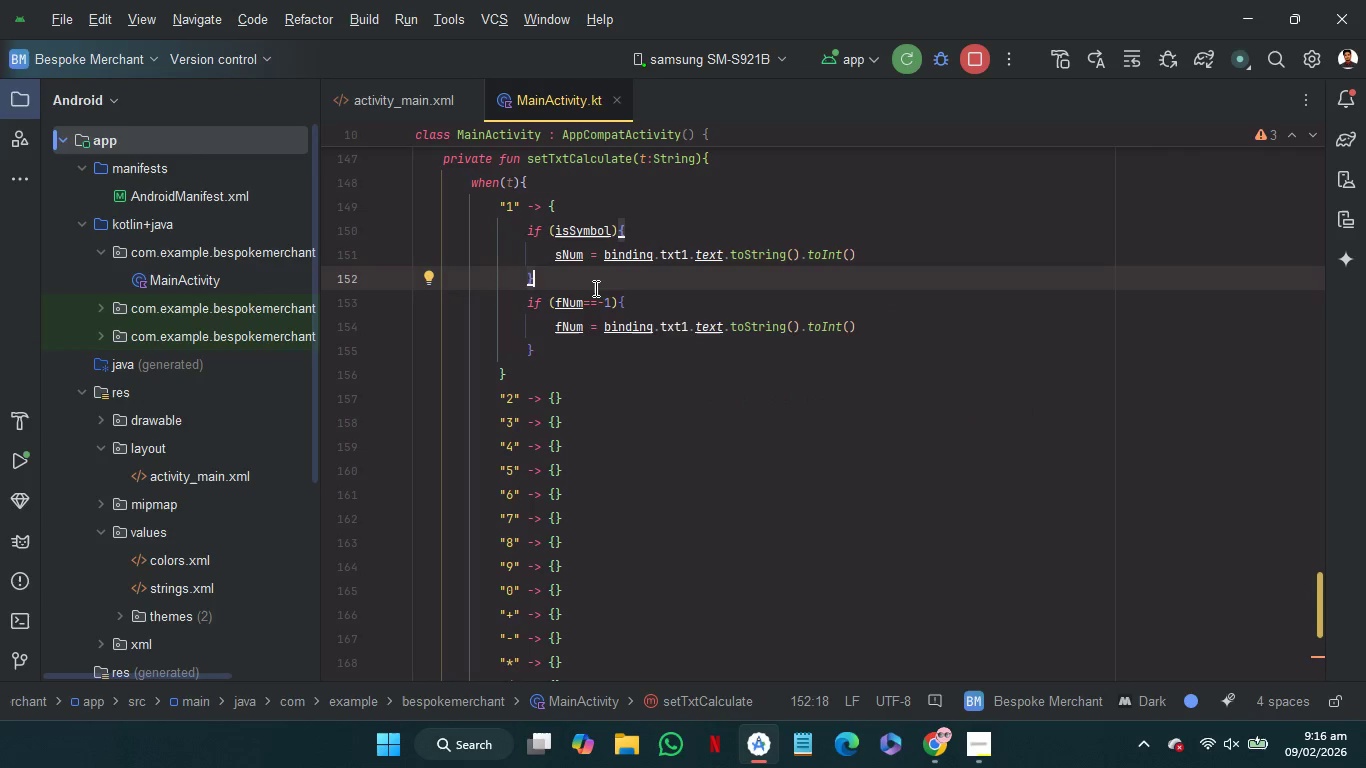 
type( el)
 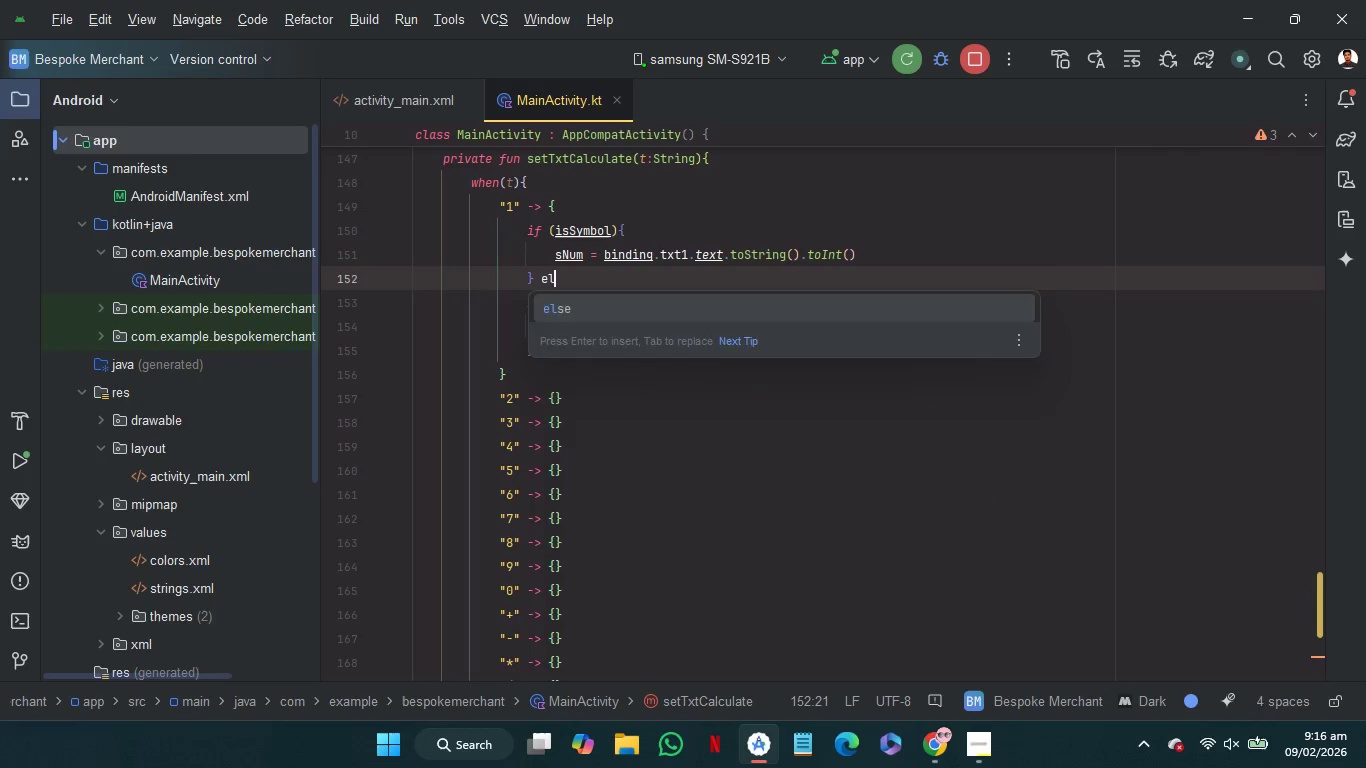 
key(Enter)
 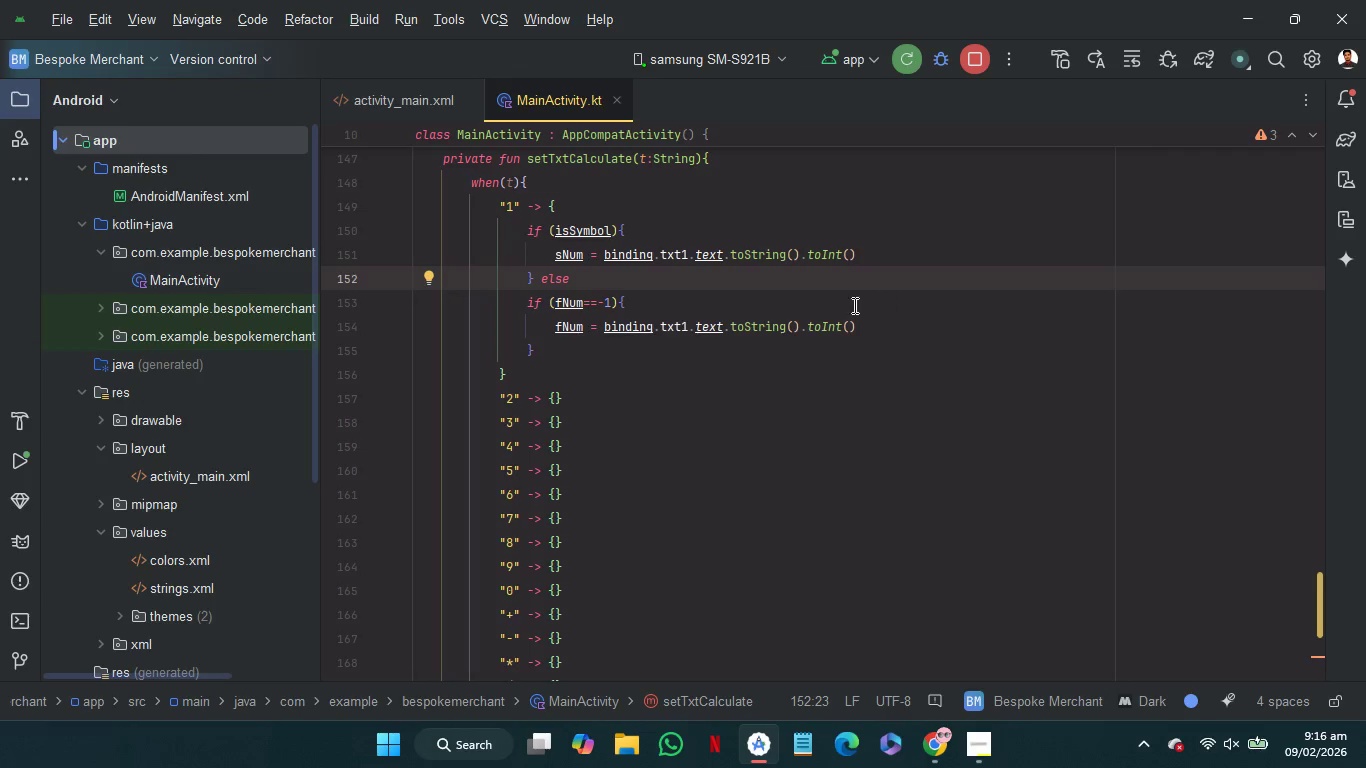 
key(Space)
 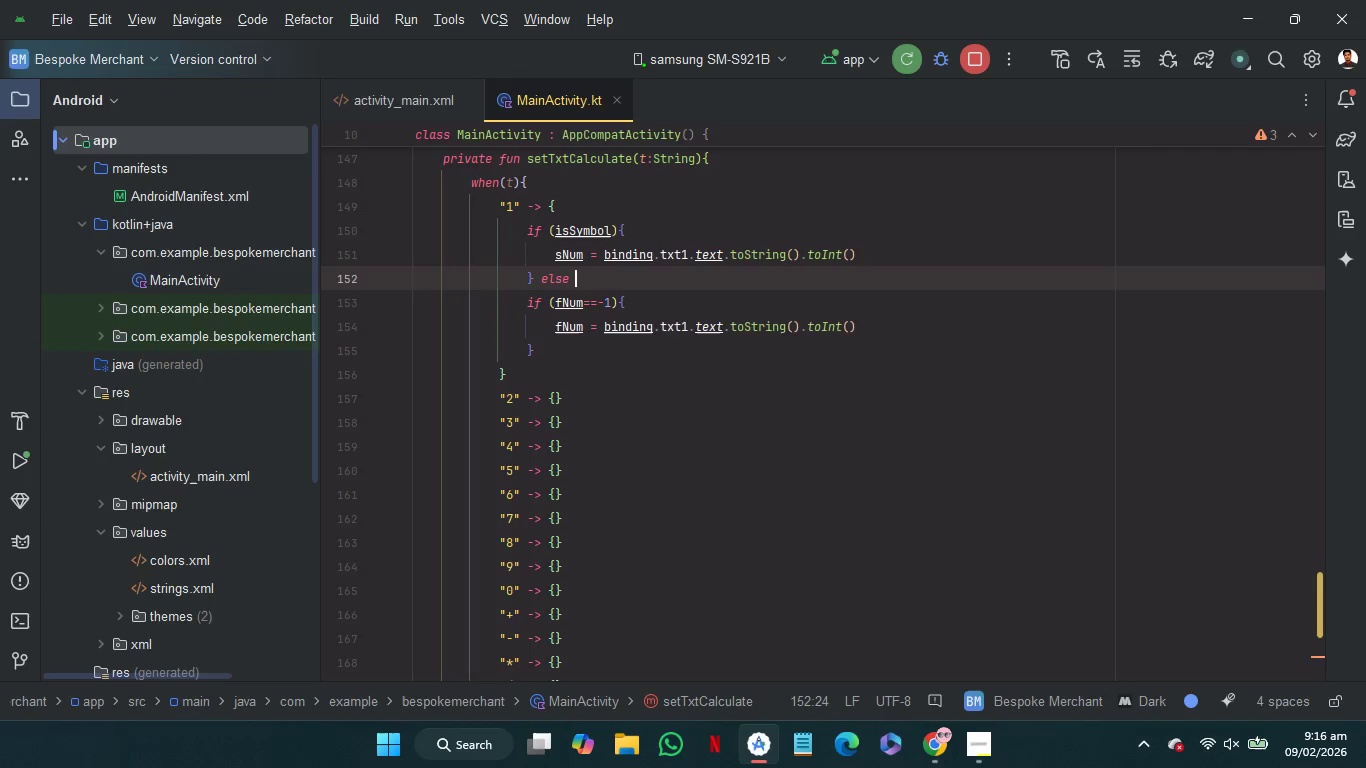 
key(Shift+BracketLeft)
 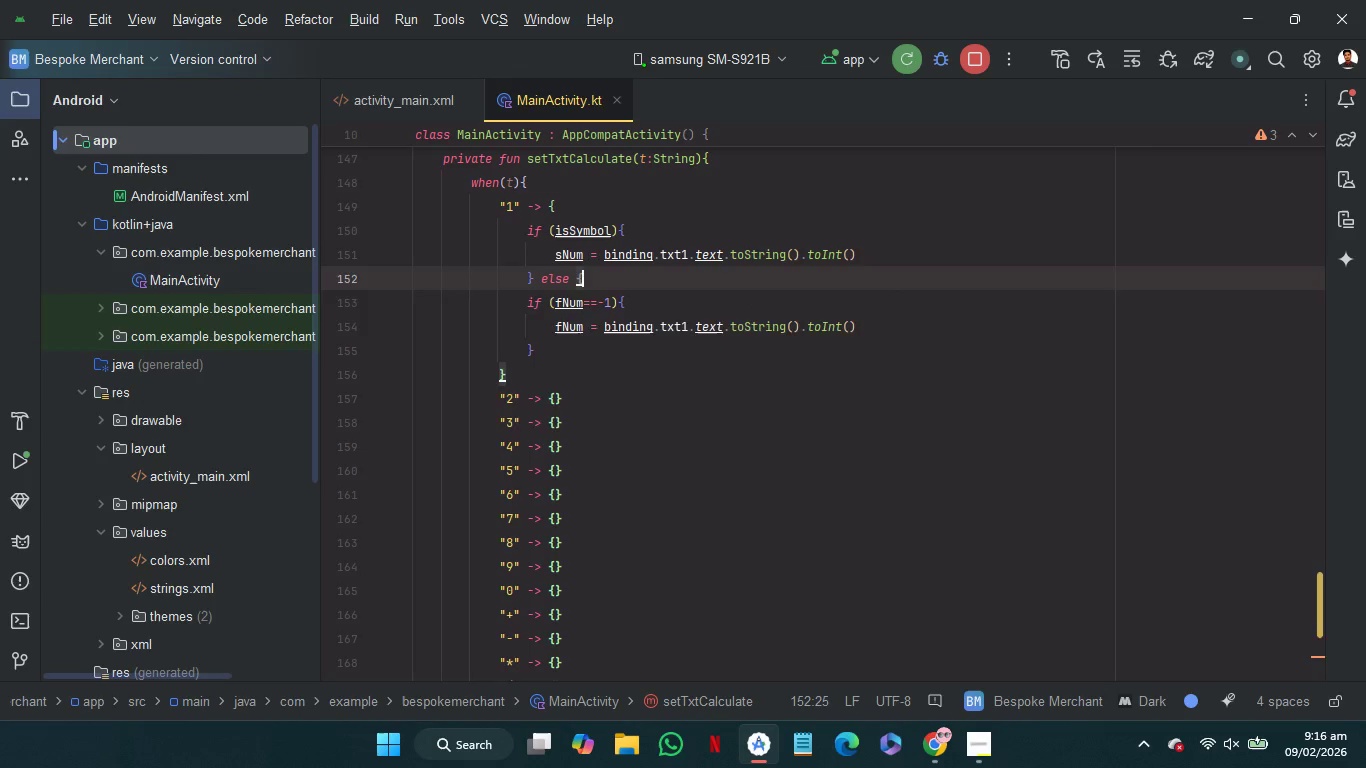 
key(Enter)
 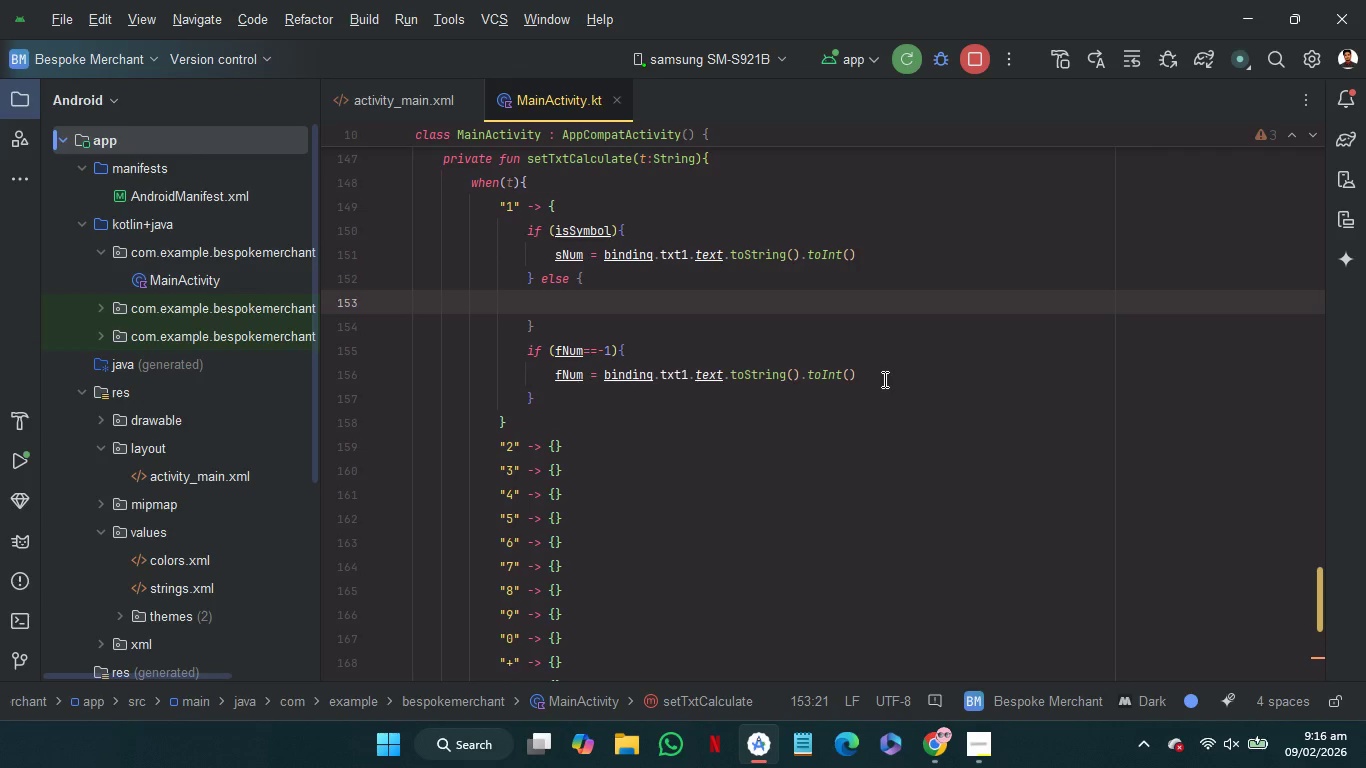 
left_click_drag(start_coordinate=[883, 376], to_coordinate=[554, 379])
 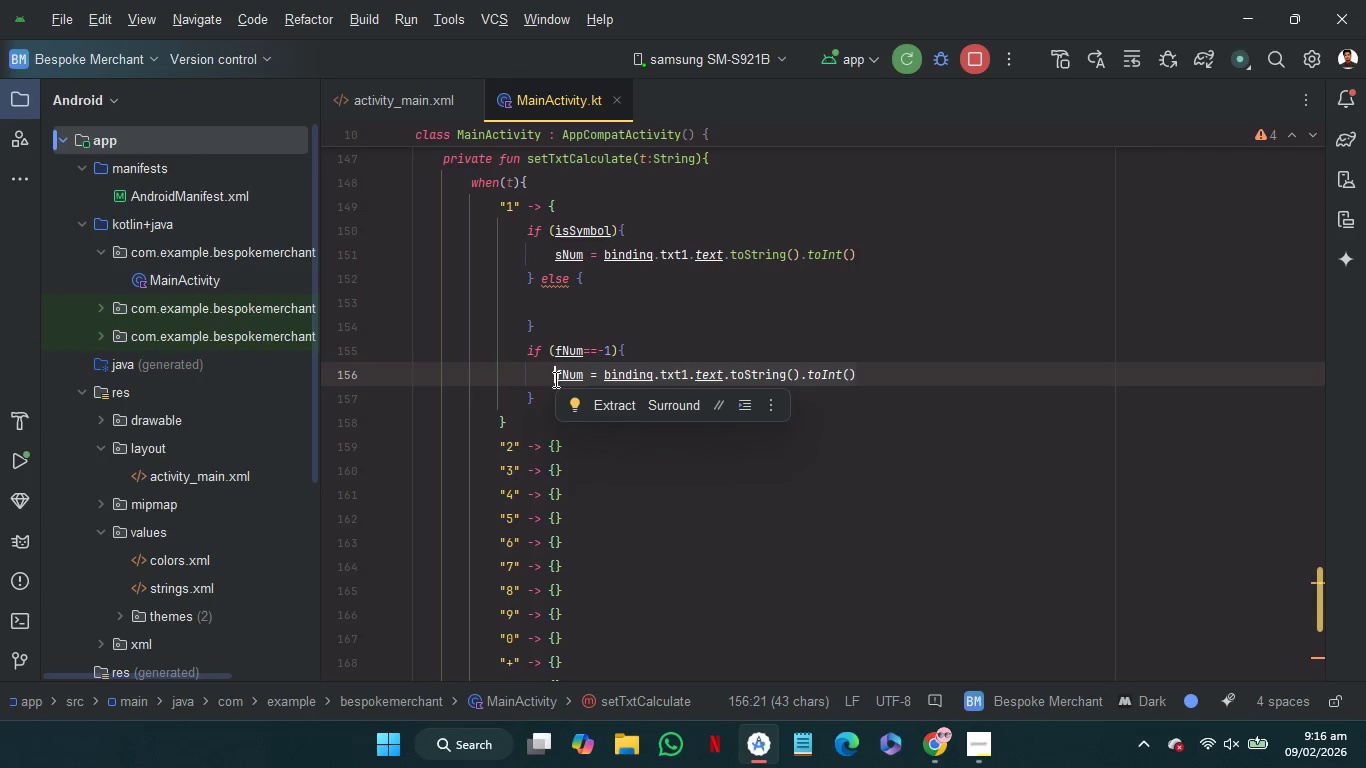 
key(Control+X)
 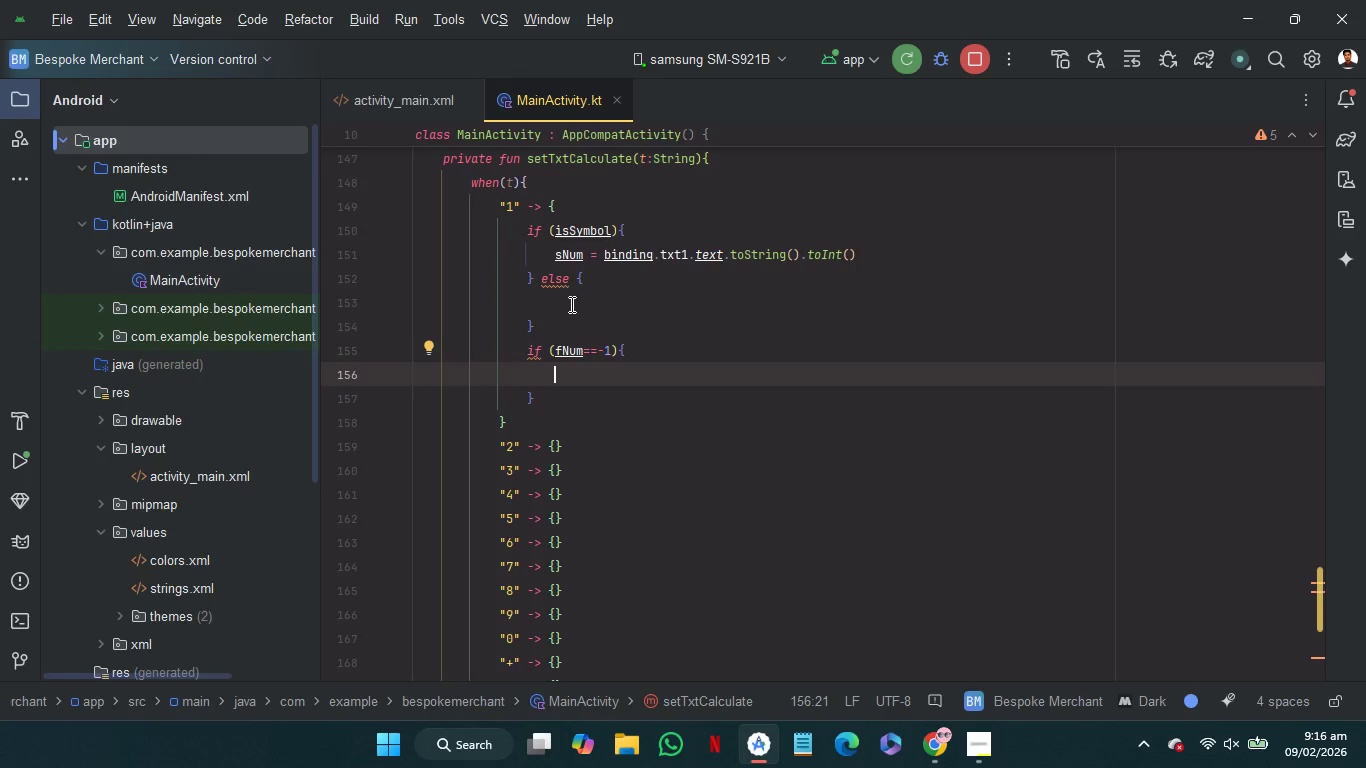 
left_click([570, 304])
 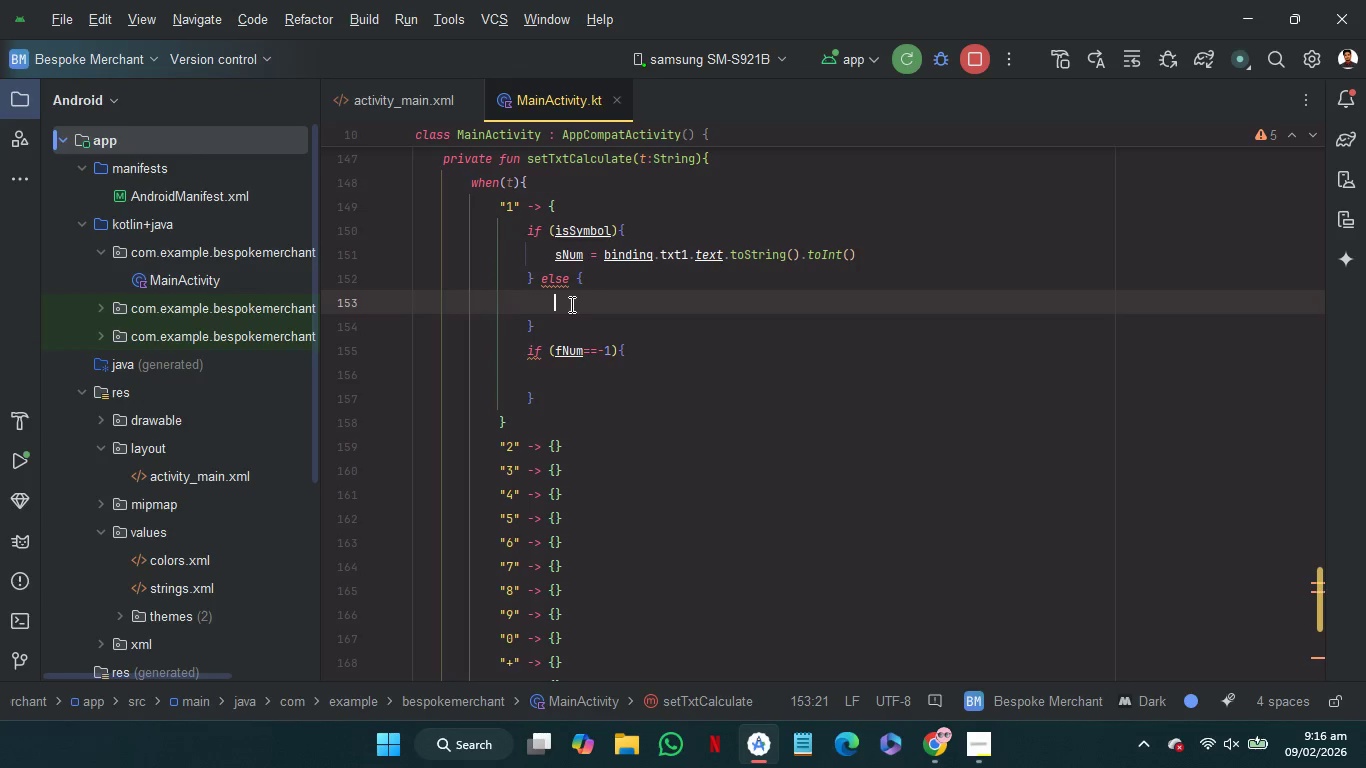 
key(Control+V)
 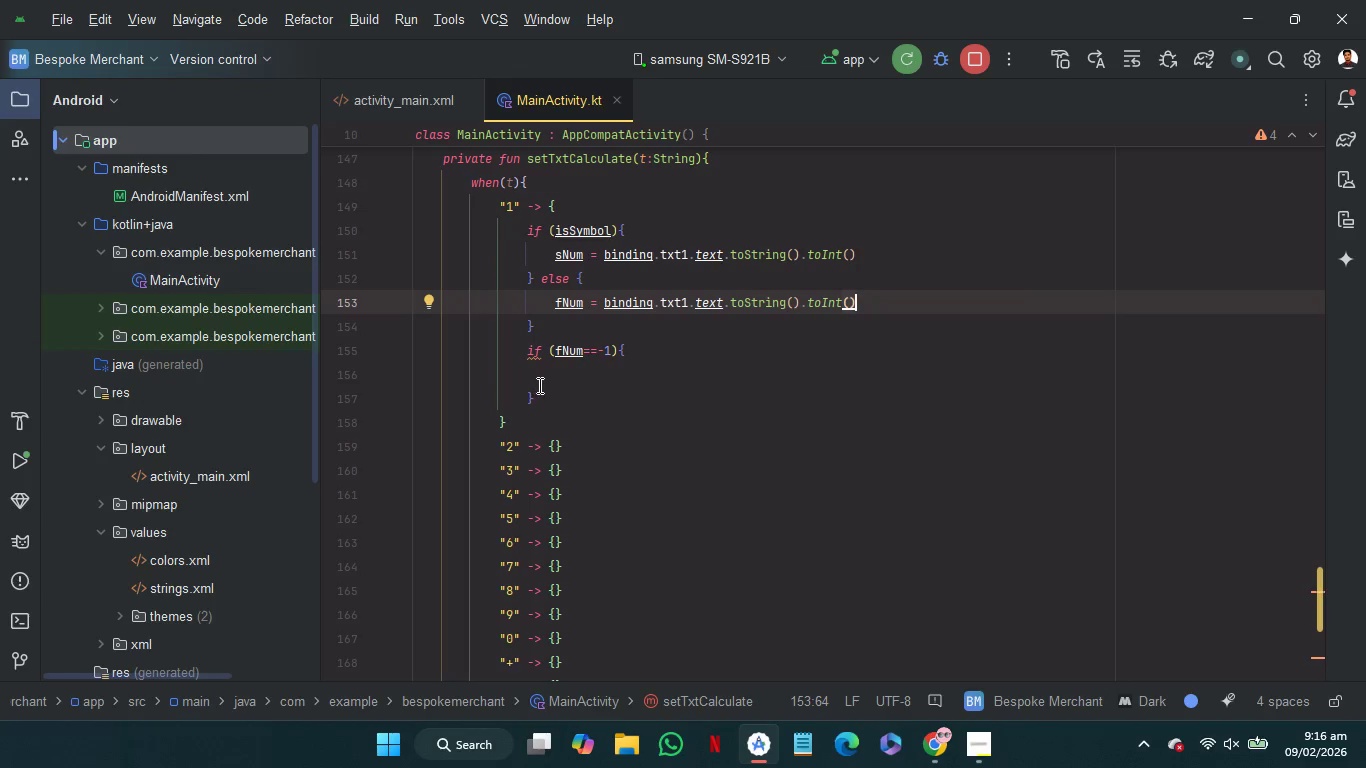 
left_click_drag(start_coordinate=[539, 387], to_coordinate=[544, 326])
 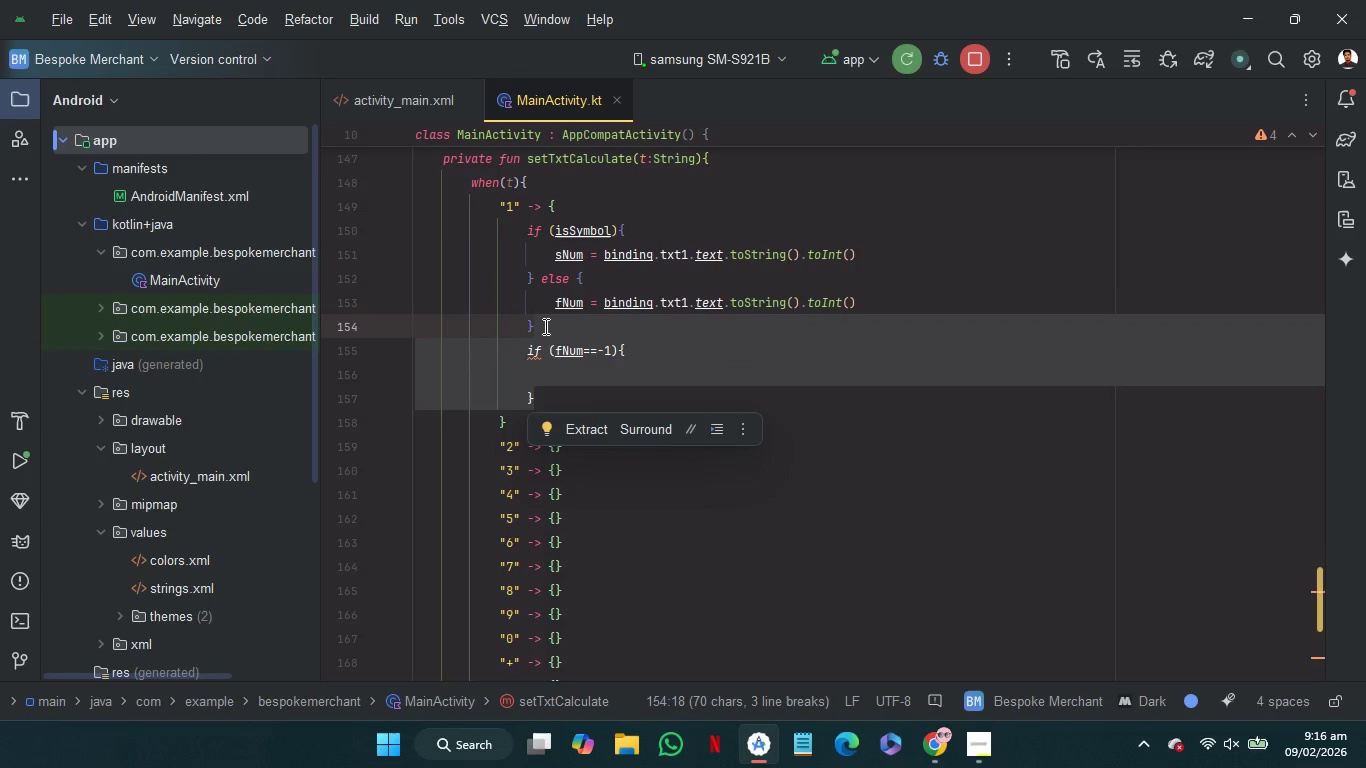 
key(Backspace)
 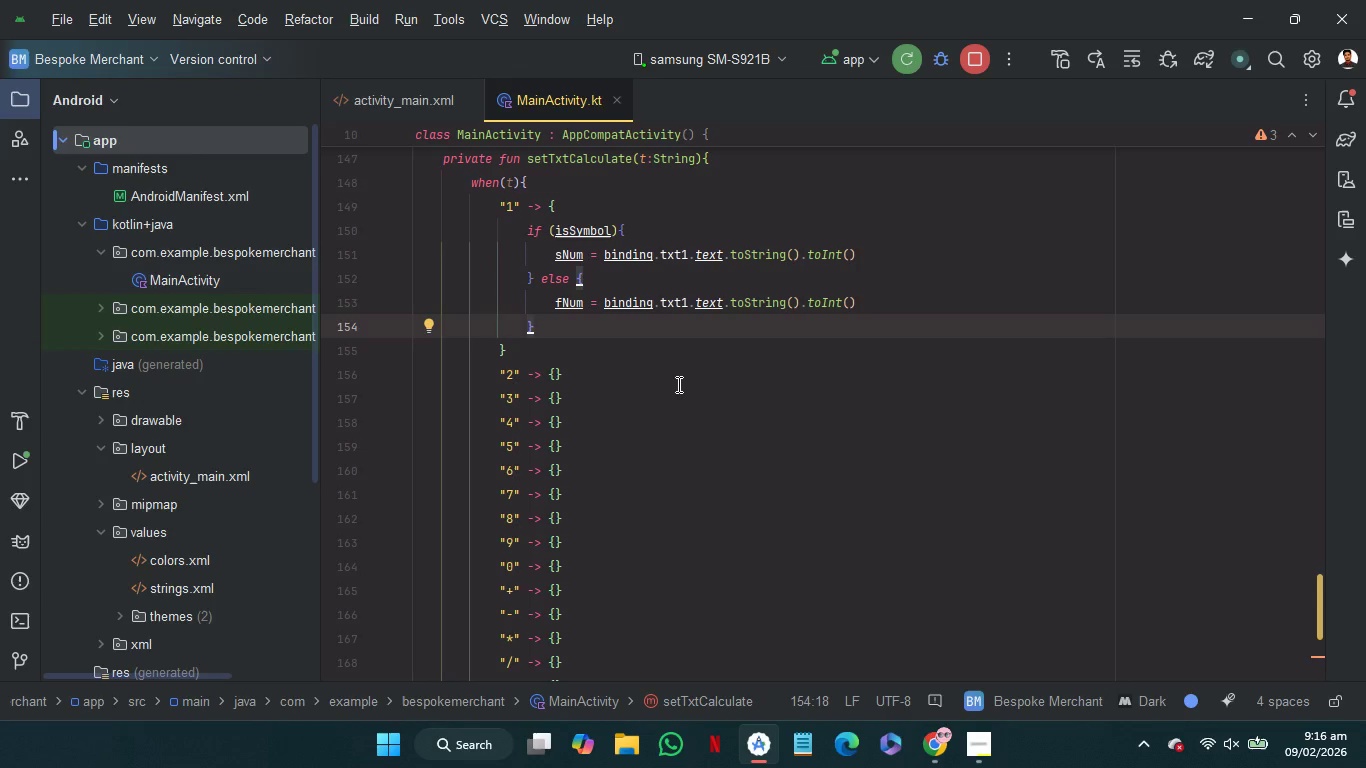 
wait(10.62)
 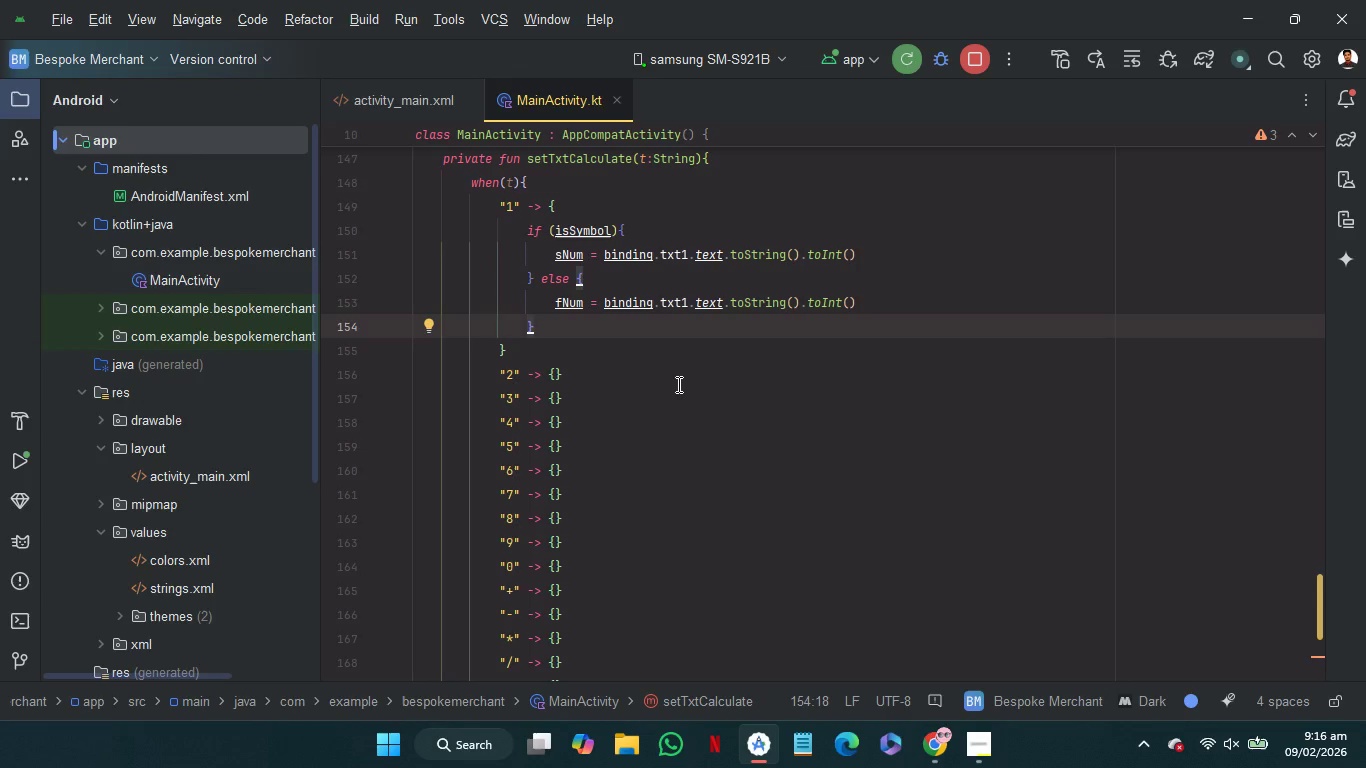 
scroll: coordinate [759, 406], scroll_direction: down, amount: 5.0
 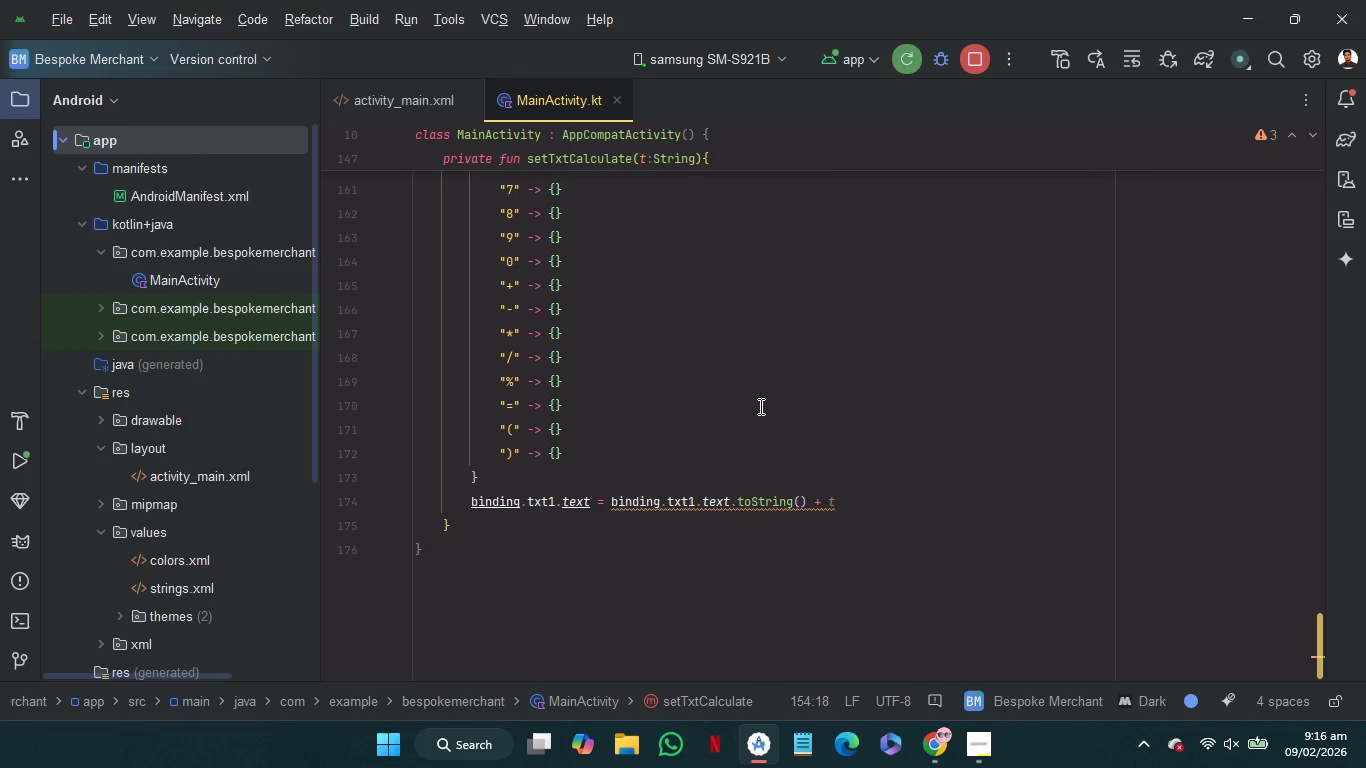 
scroll: coordinate [759, 406], scroll_direction: none, amount: 0.0
 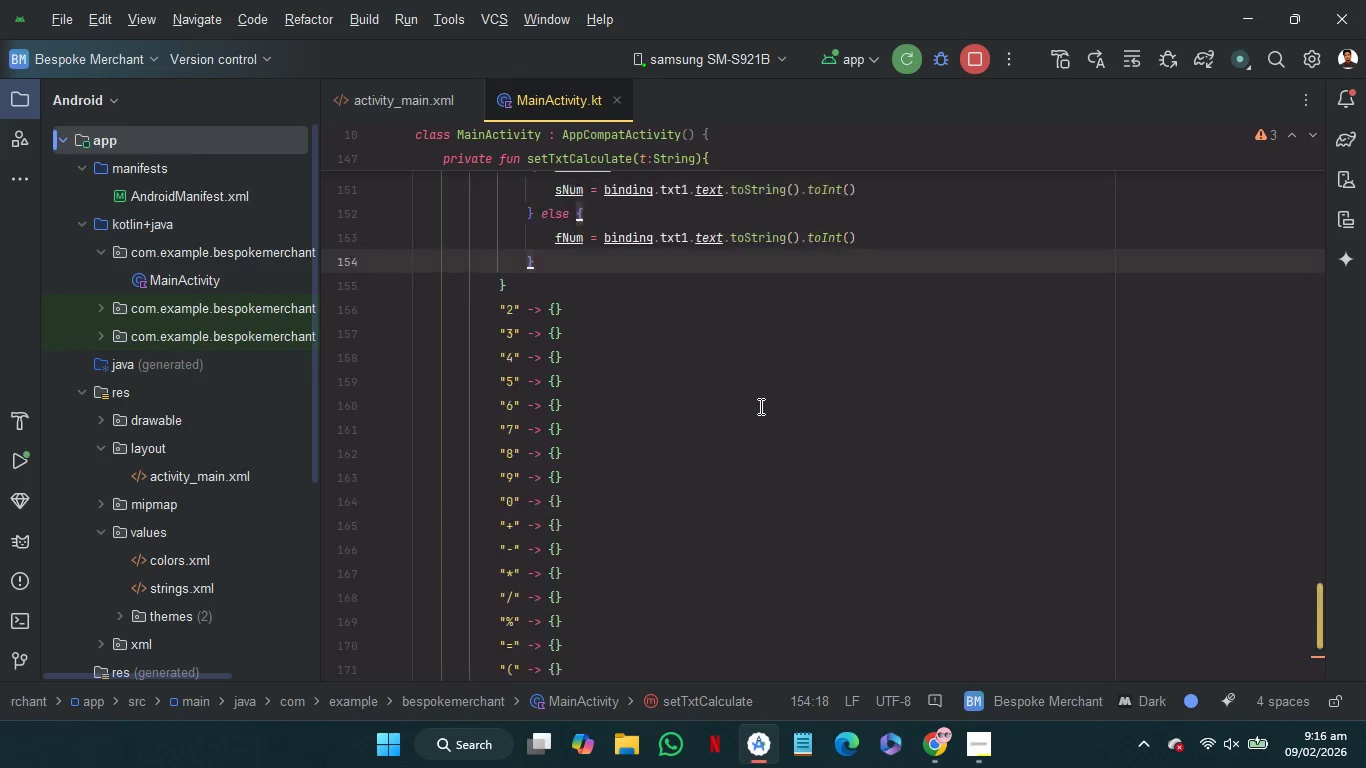 
scroll: coordinate [759, 406], scroll_direction: up, amount: 33.0
 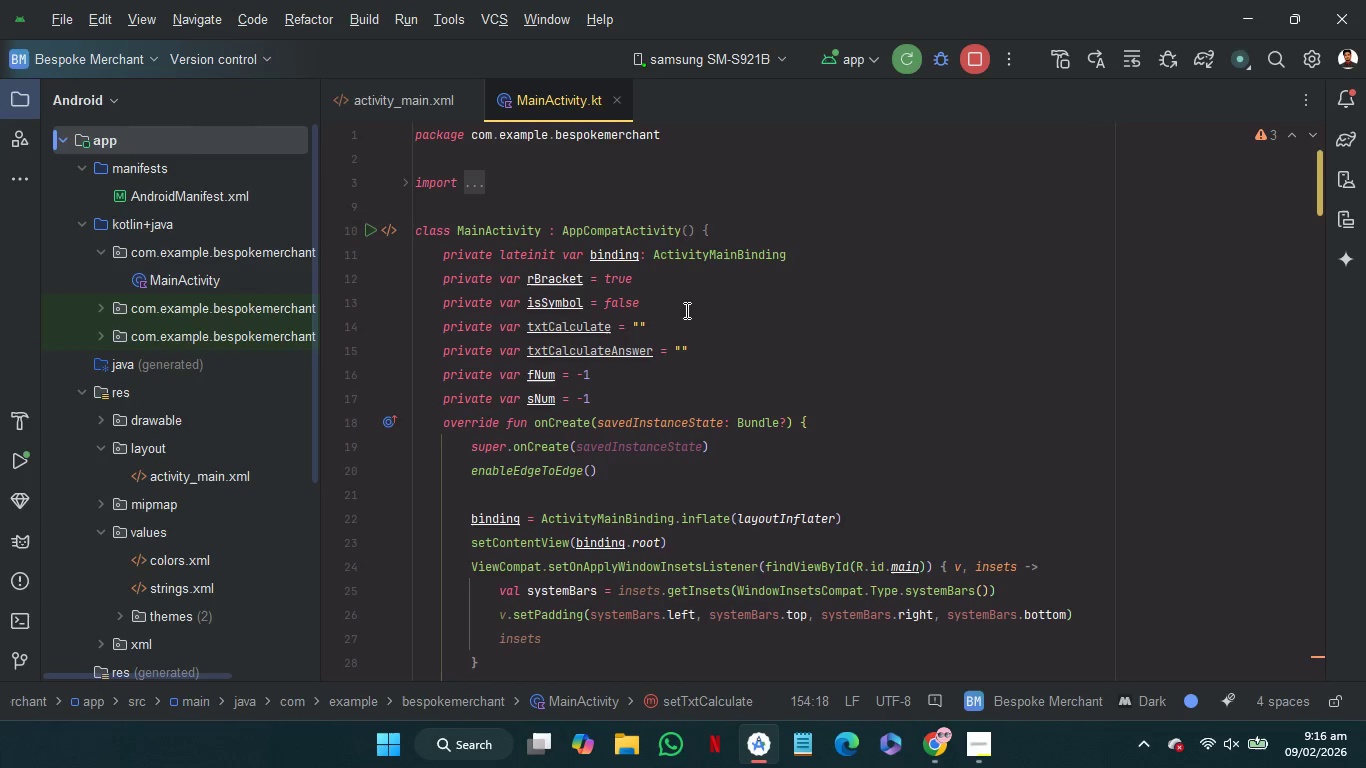 
left_click([685, 300])
 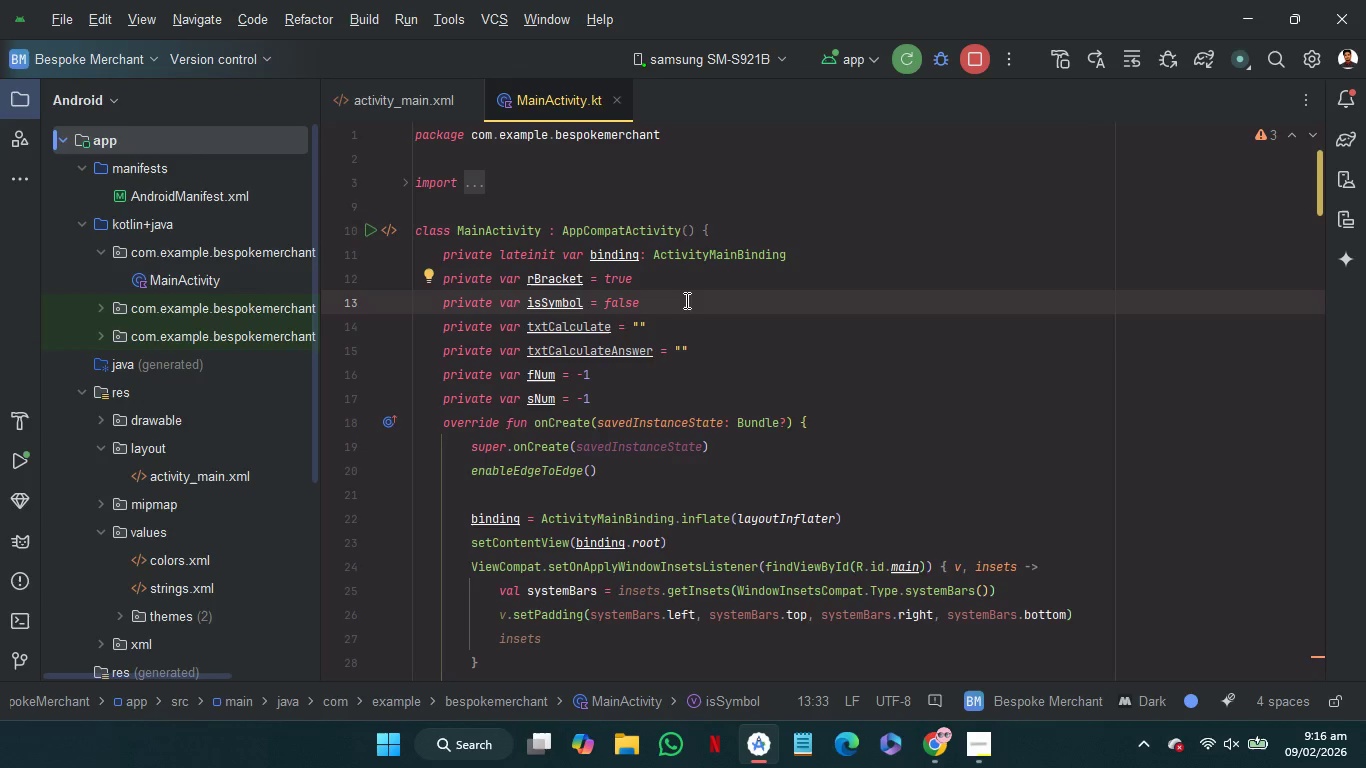 
key(Enter)
 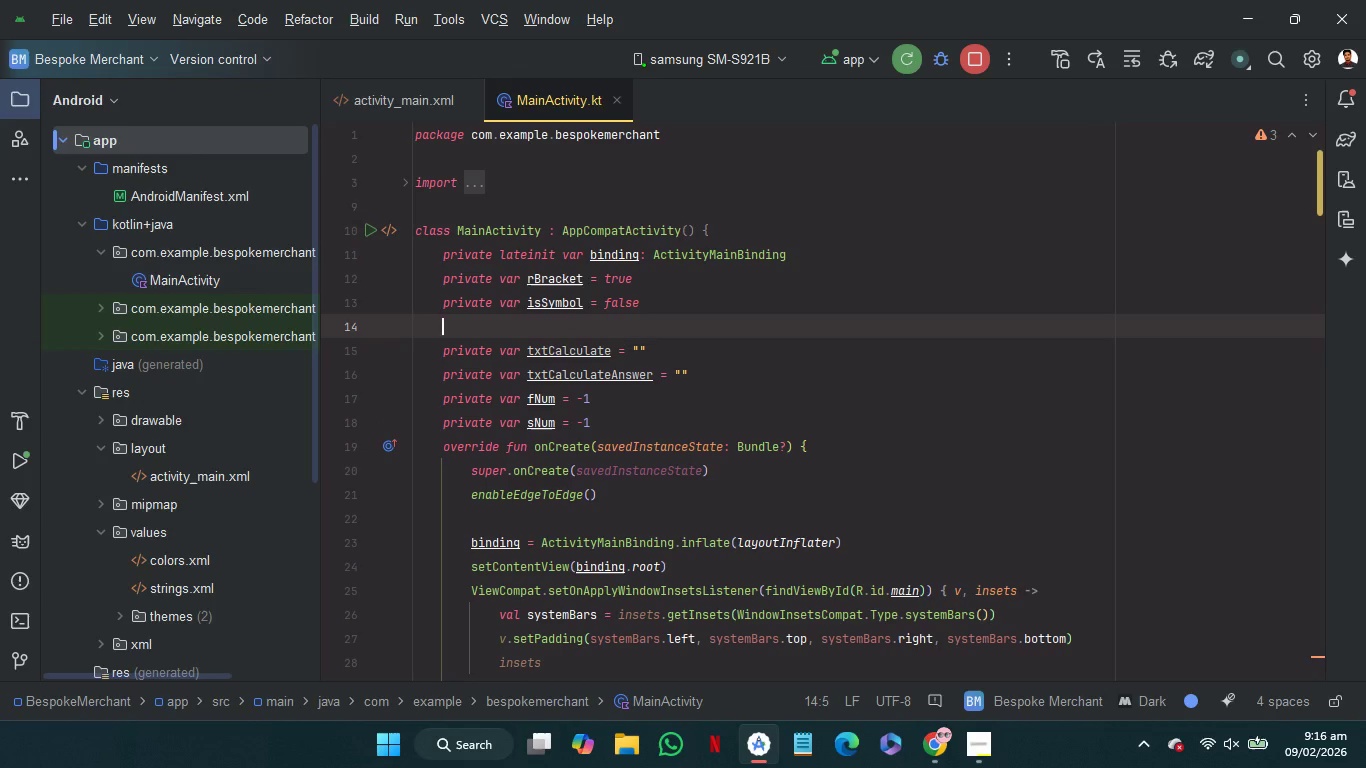 
wait(6.28)
 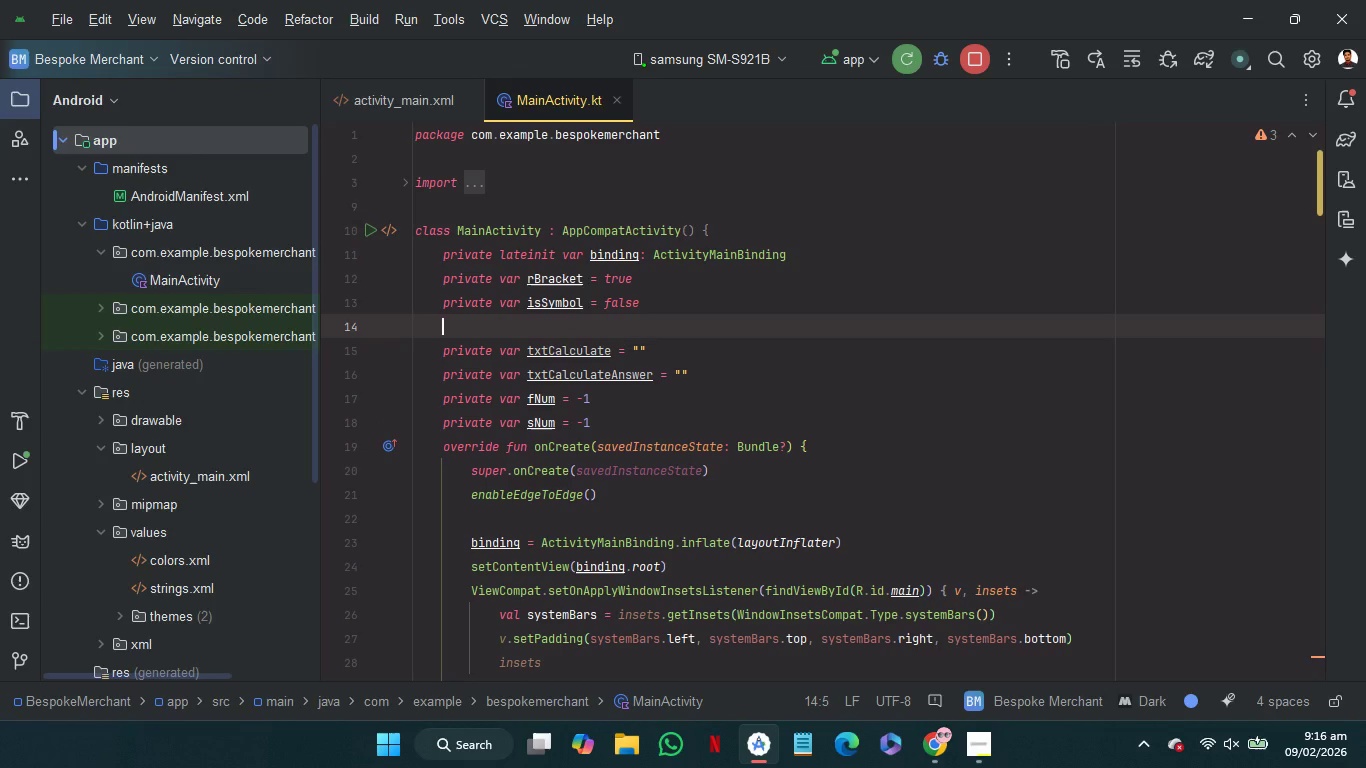 
type(pr)
 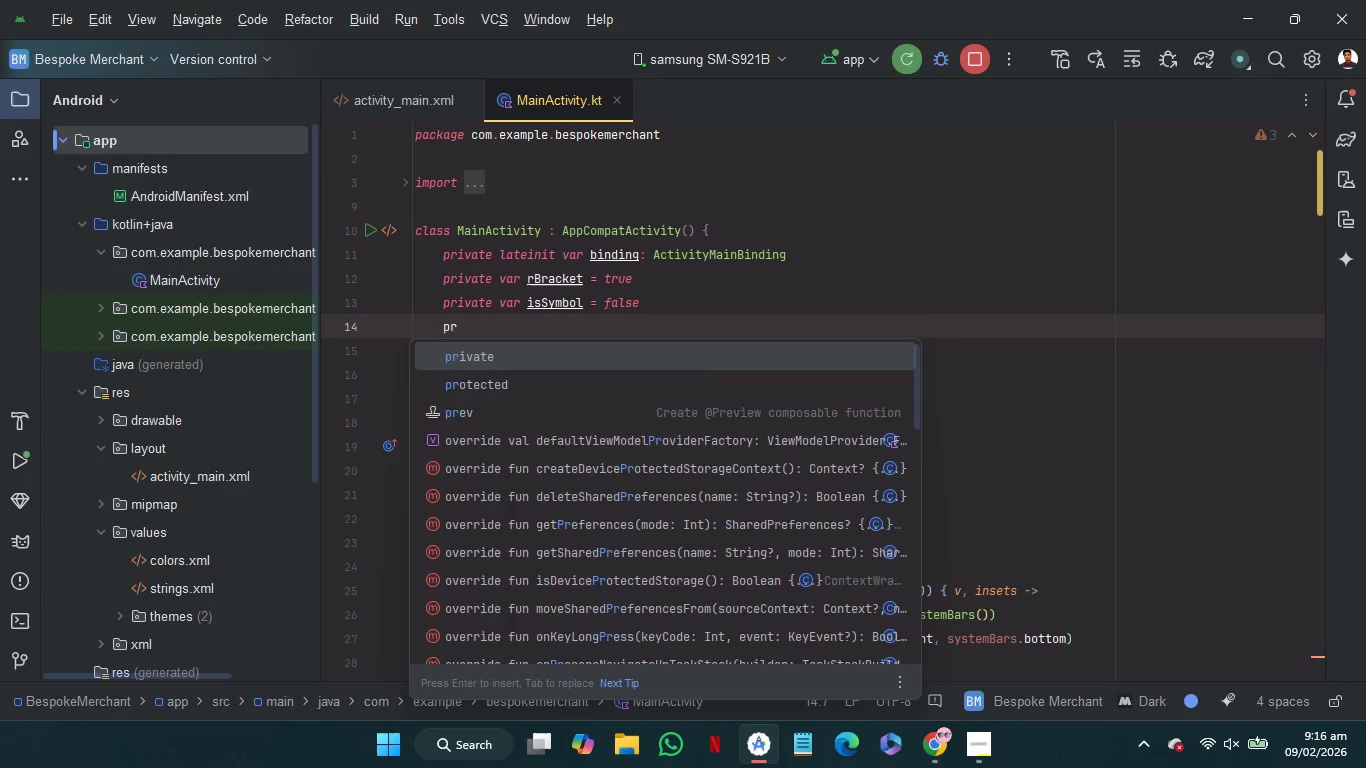 
key(Enter)
 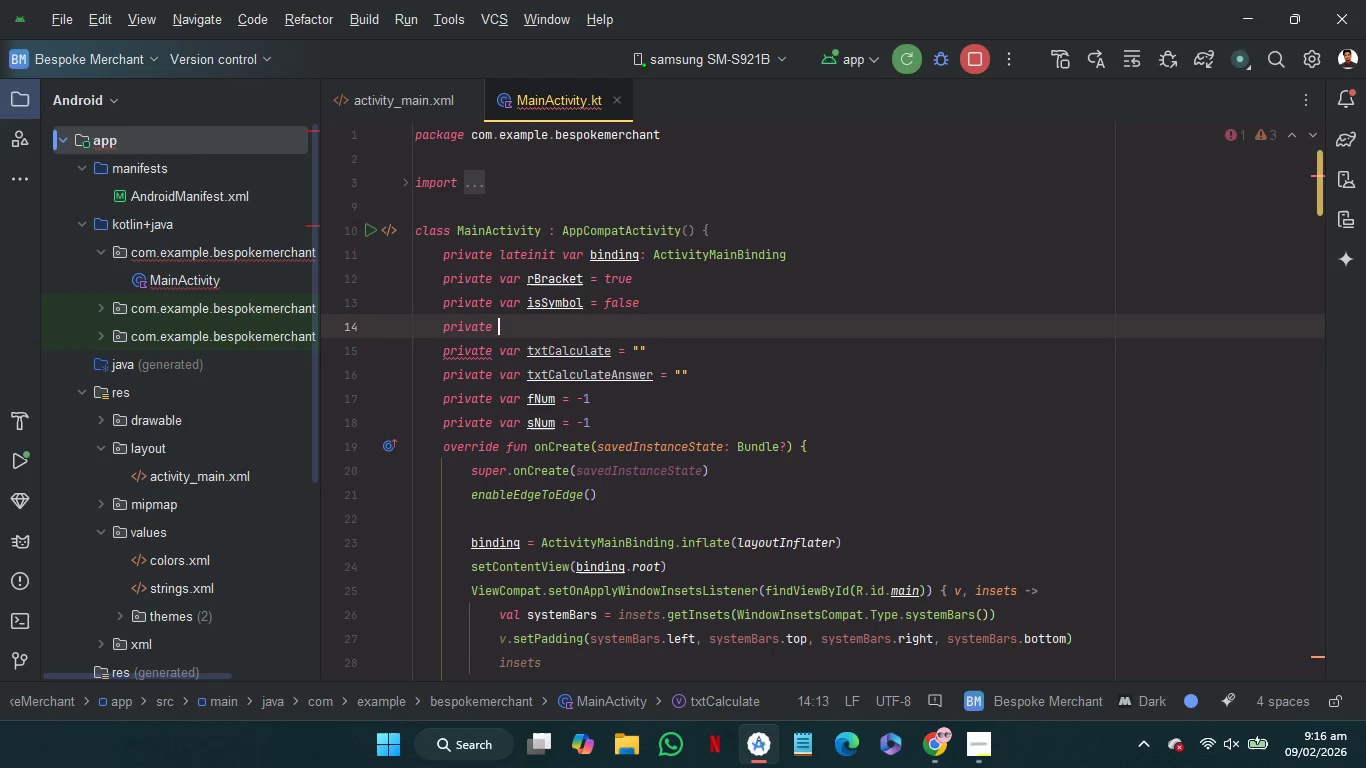 
type(var wSymbol = ")
 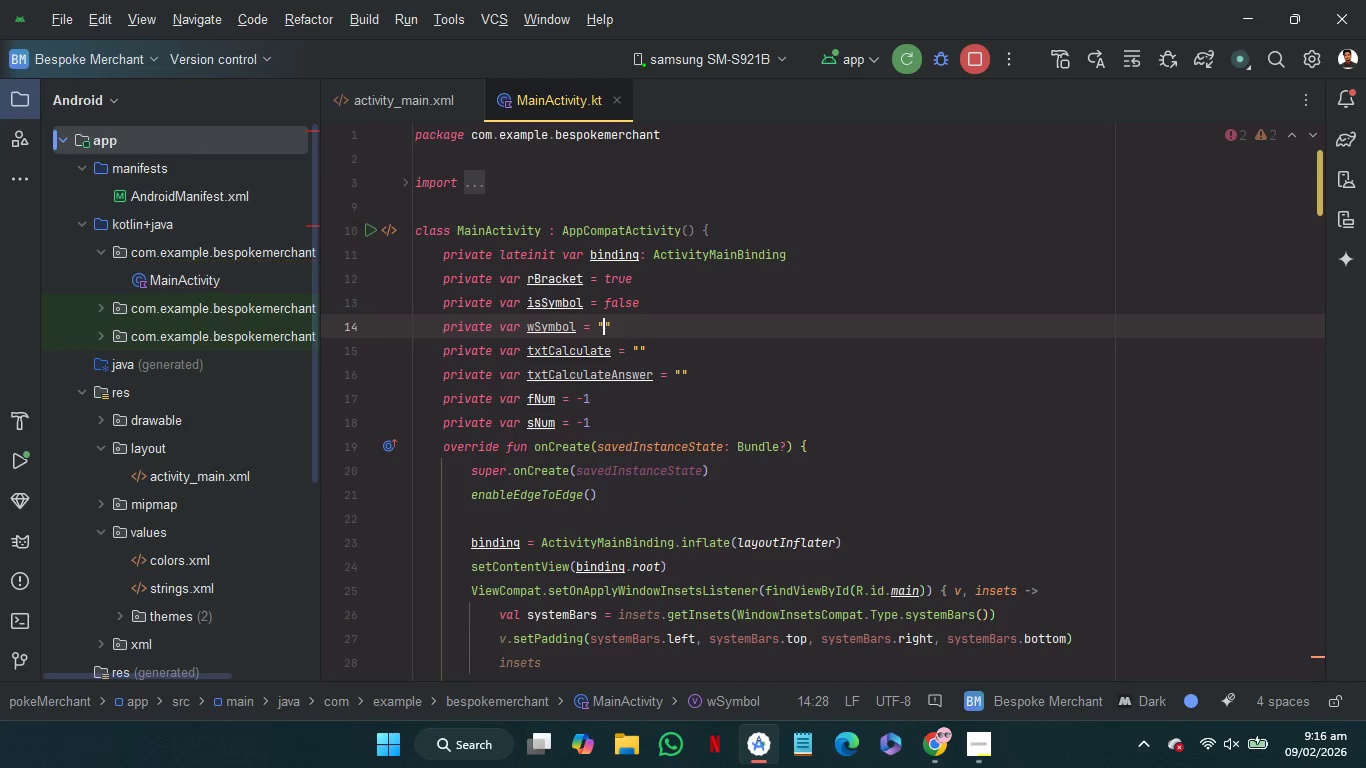 
double_click([555, 326])
 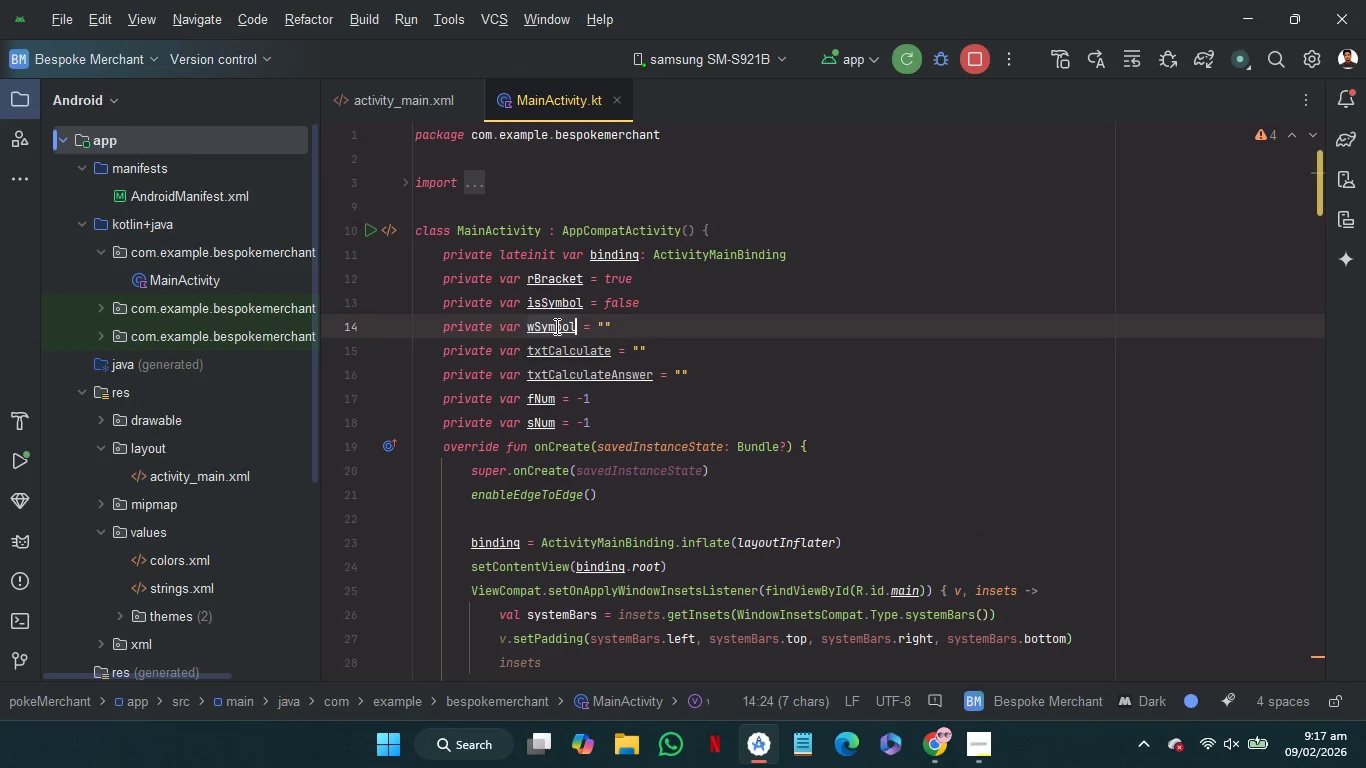 
key(Control+C)
 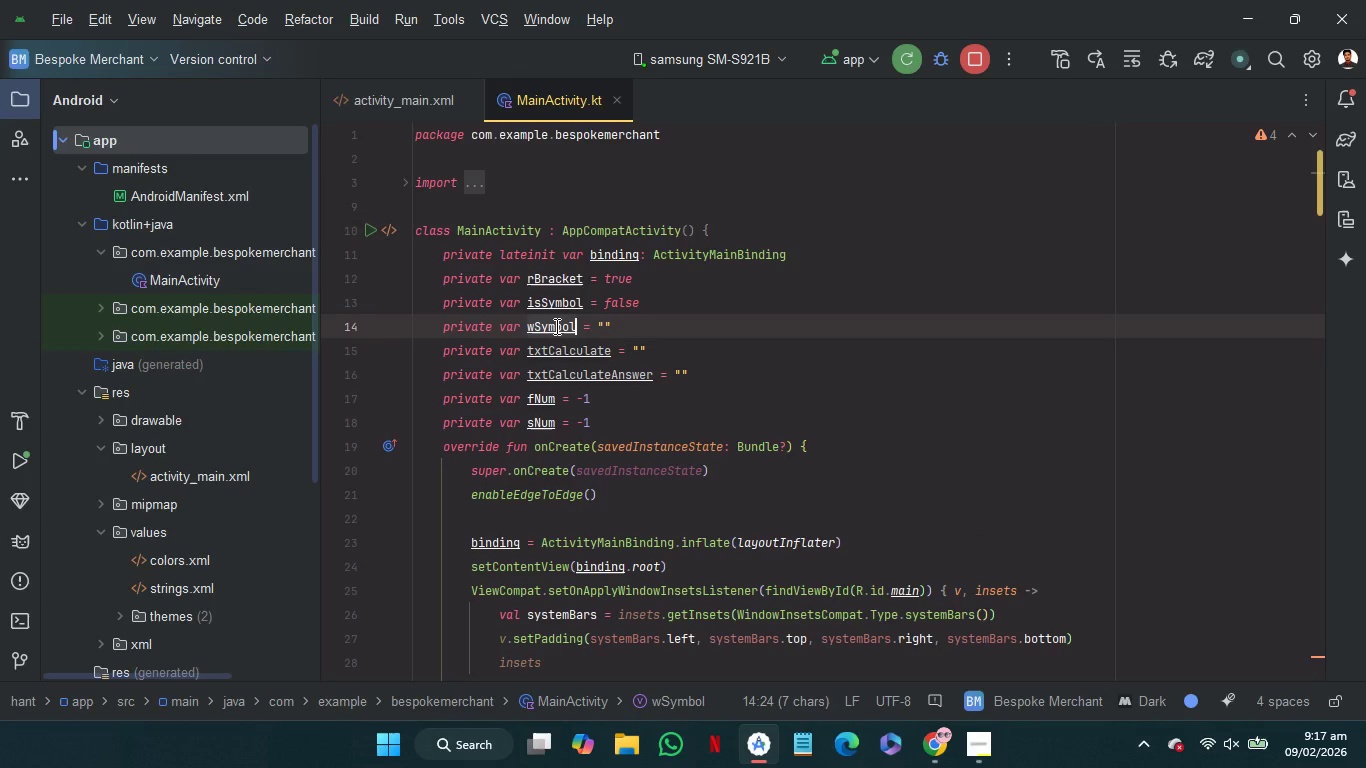 
key(Control+C)
 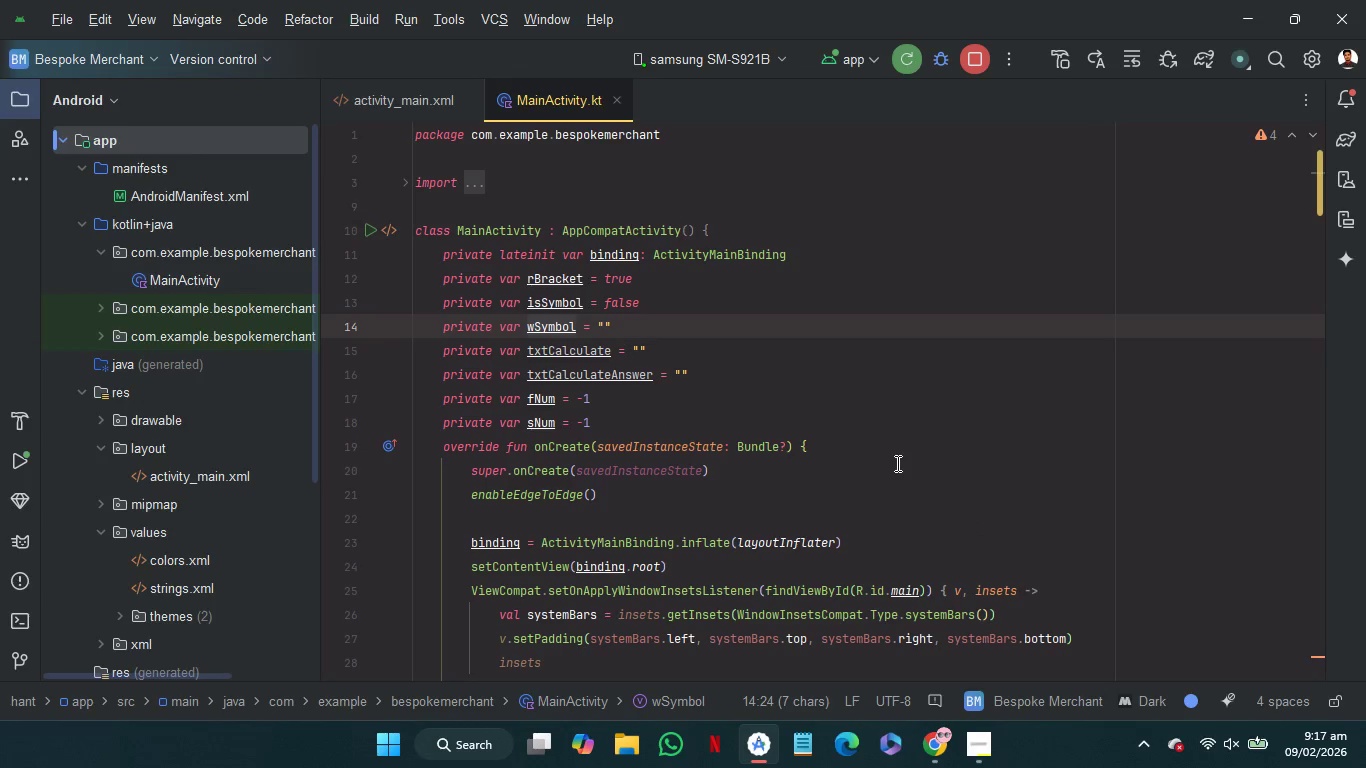 
scroll: coordinate [896, 463], scroll_direction: down, amount: 29.0
 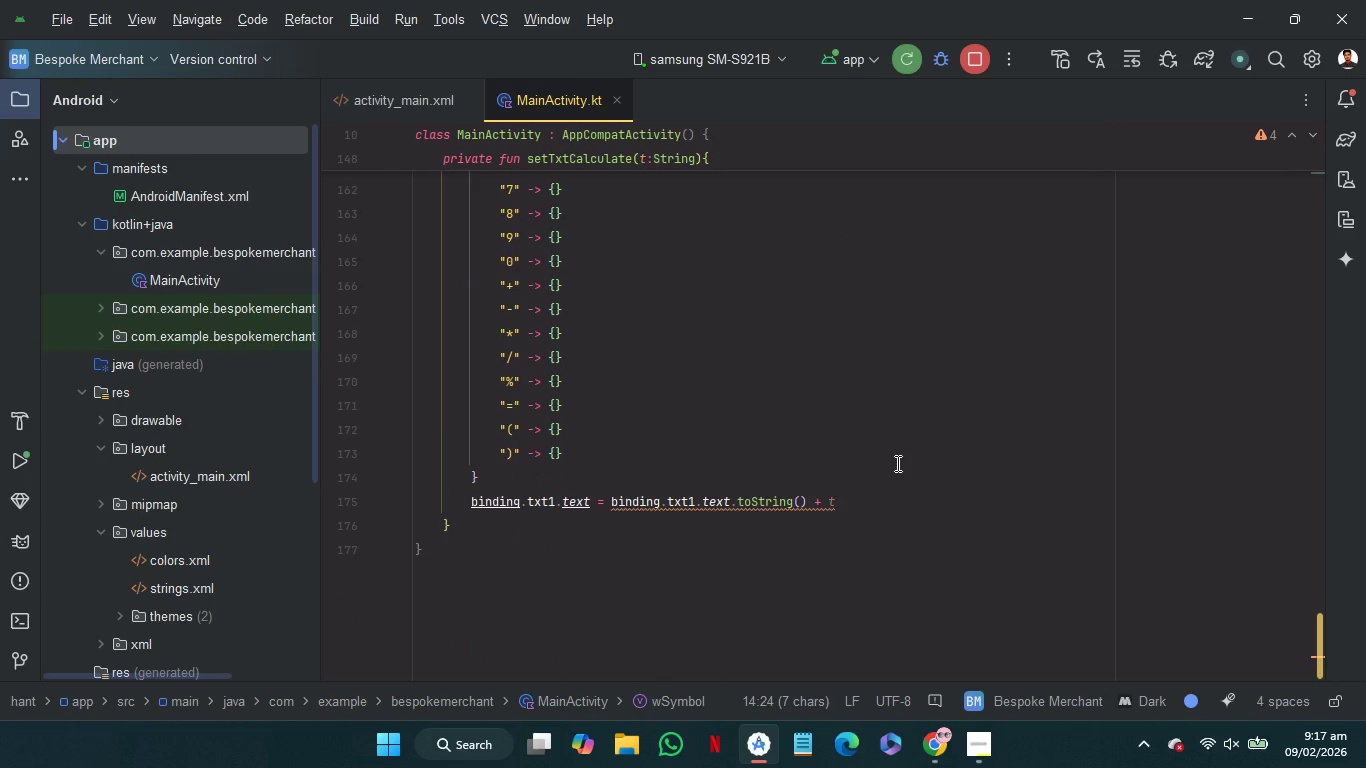 
scroll: coordinate [896, 463], scroll_direction: none, amount: 0.0
 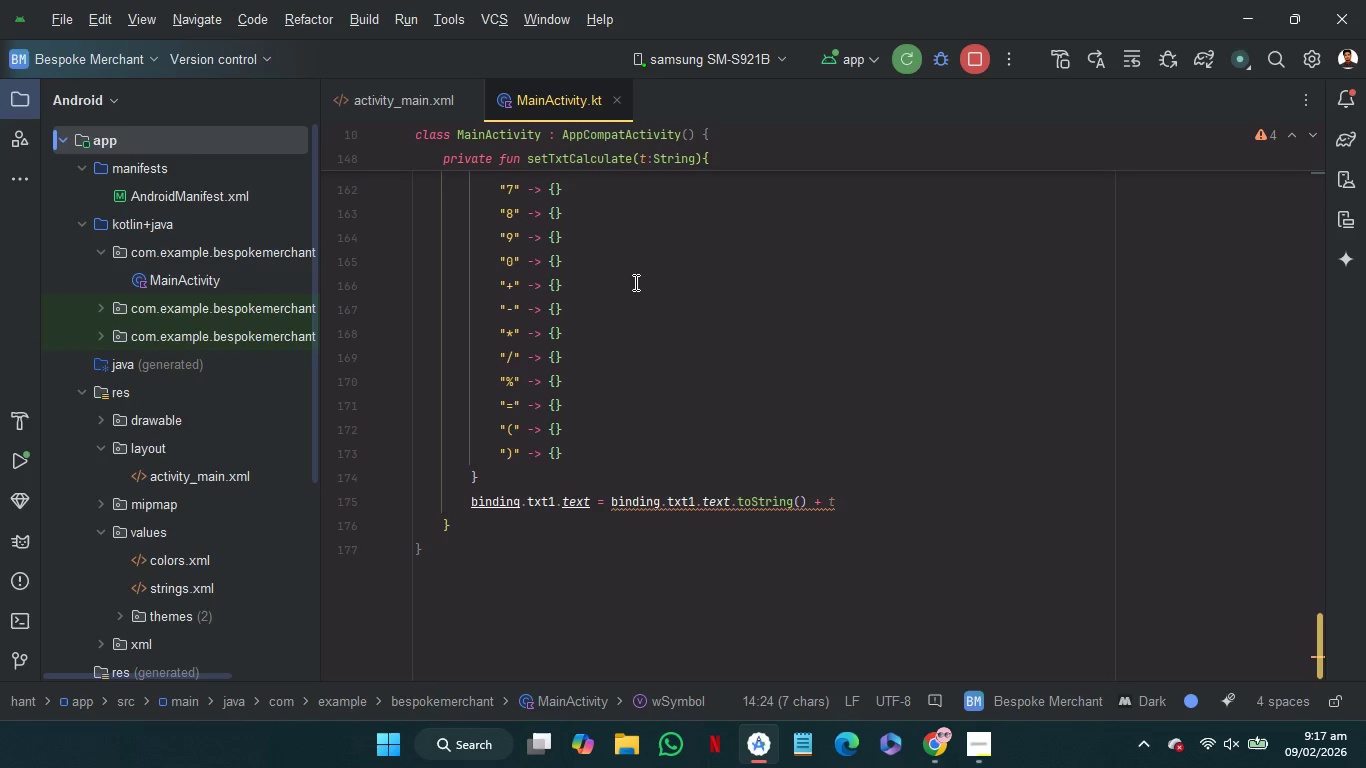 
left_click([634, 282])
 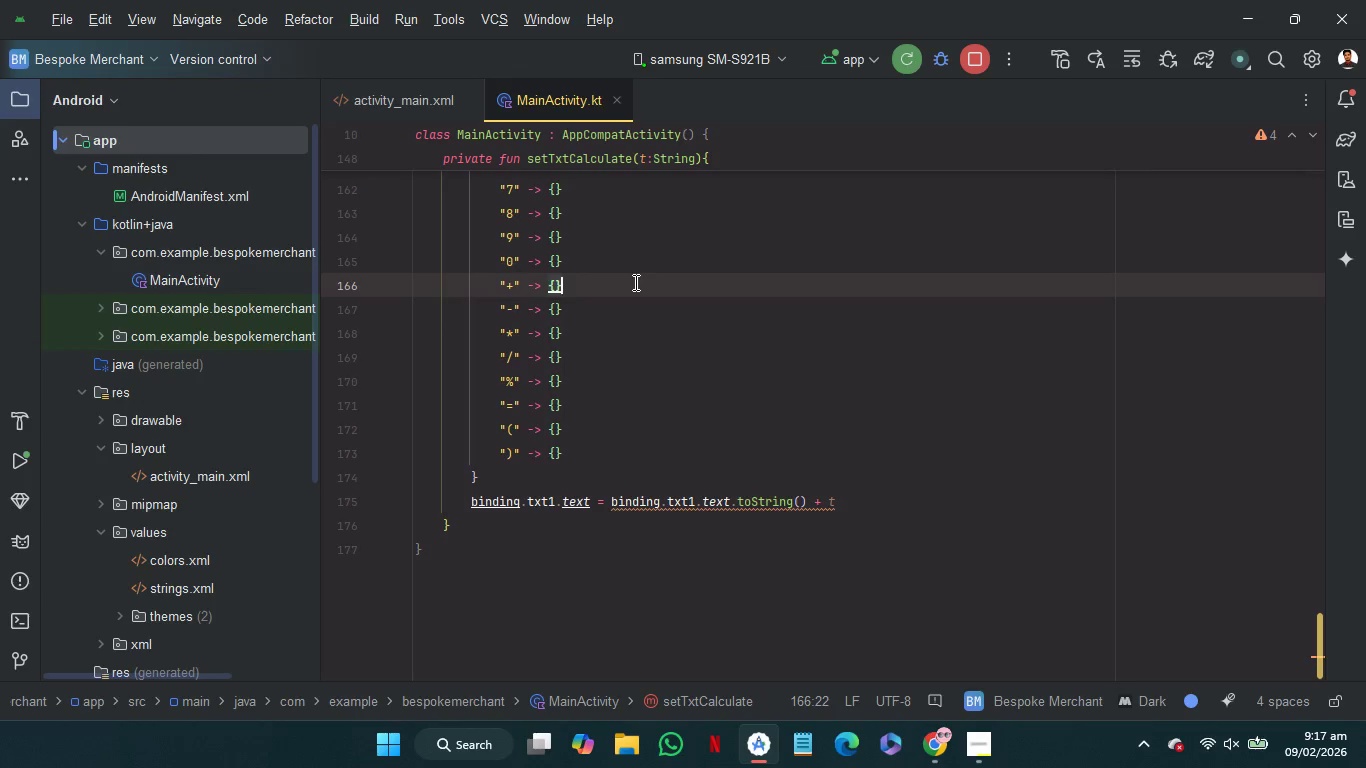 
key(ArrowLeft)
 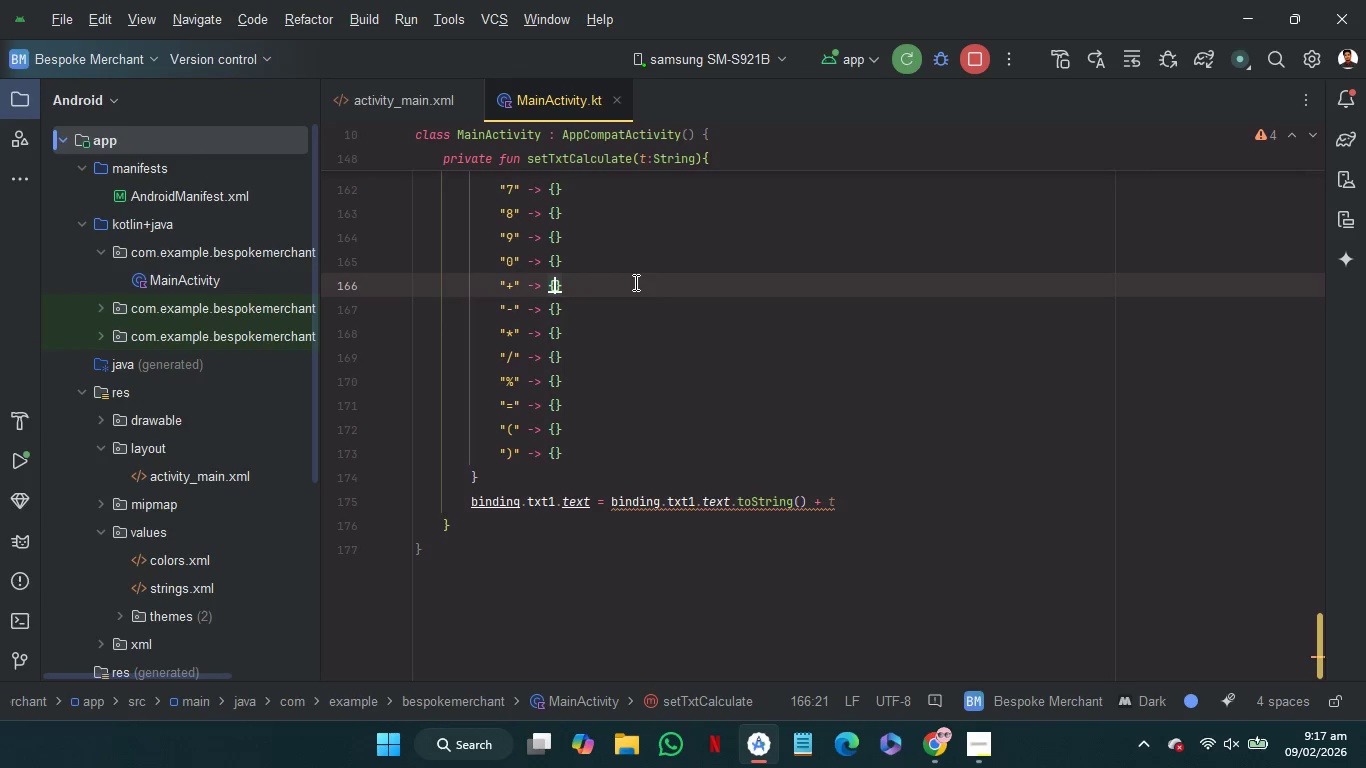 
key(Control+V)
 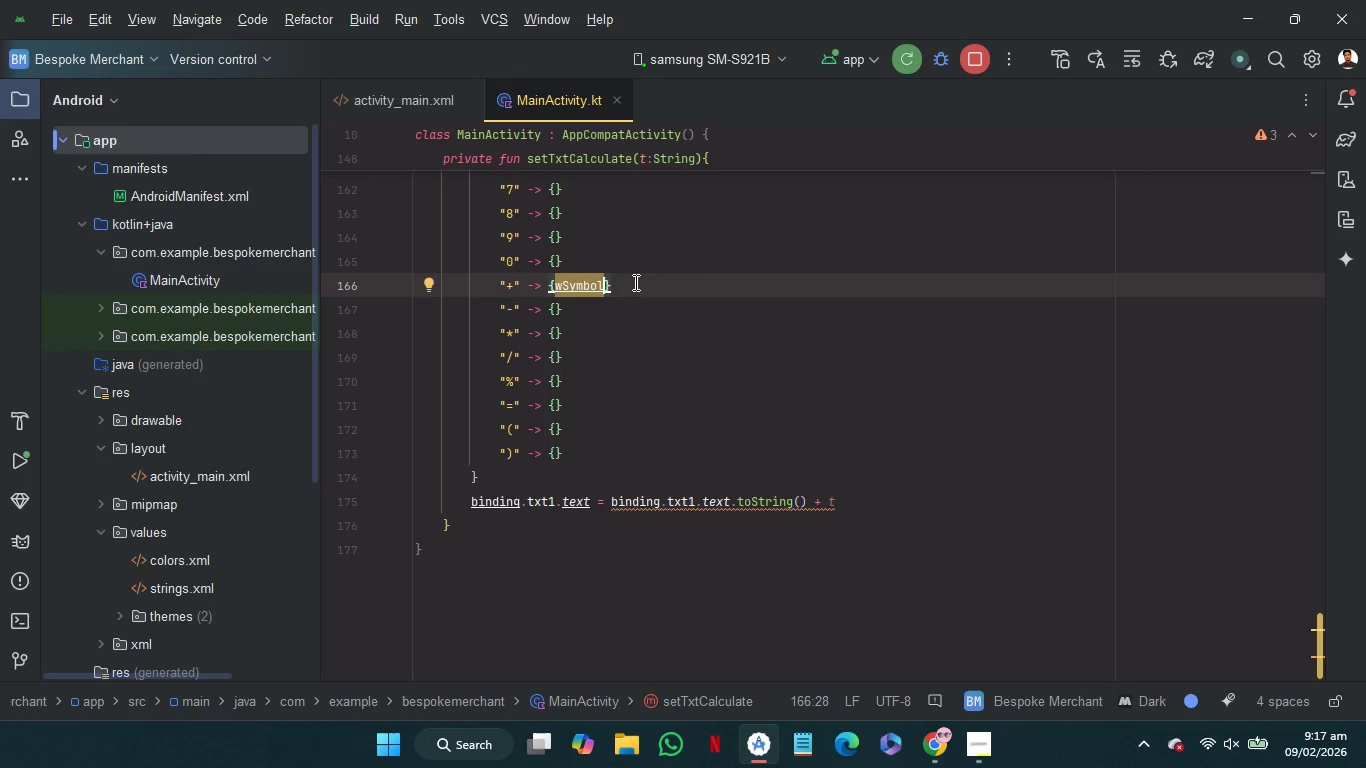 
key(Space)
 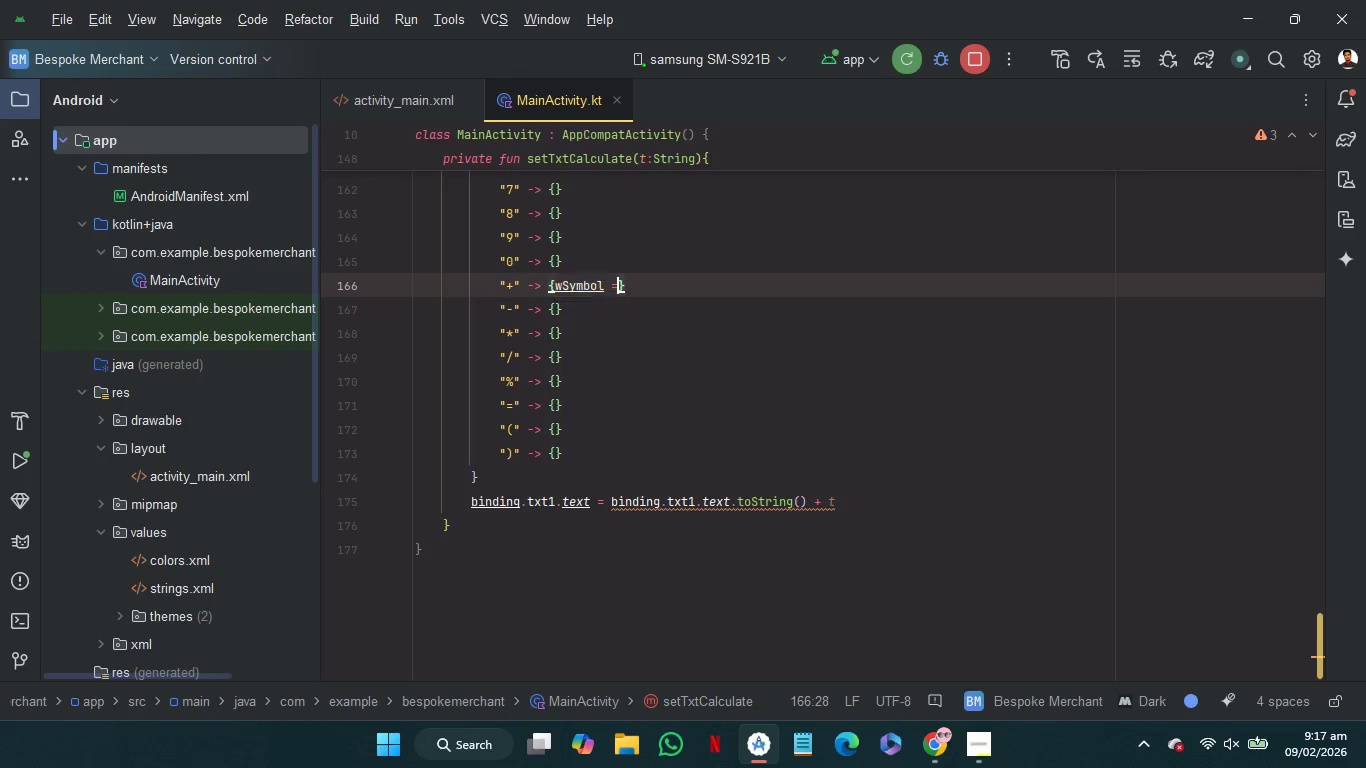 
key(Equal)
 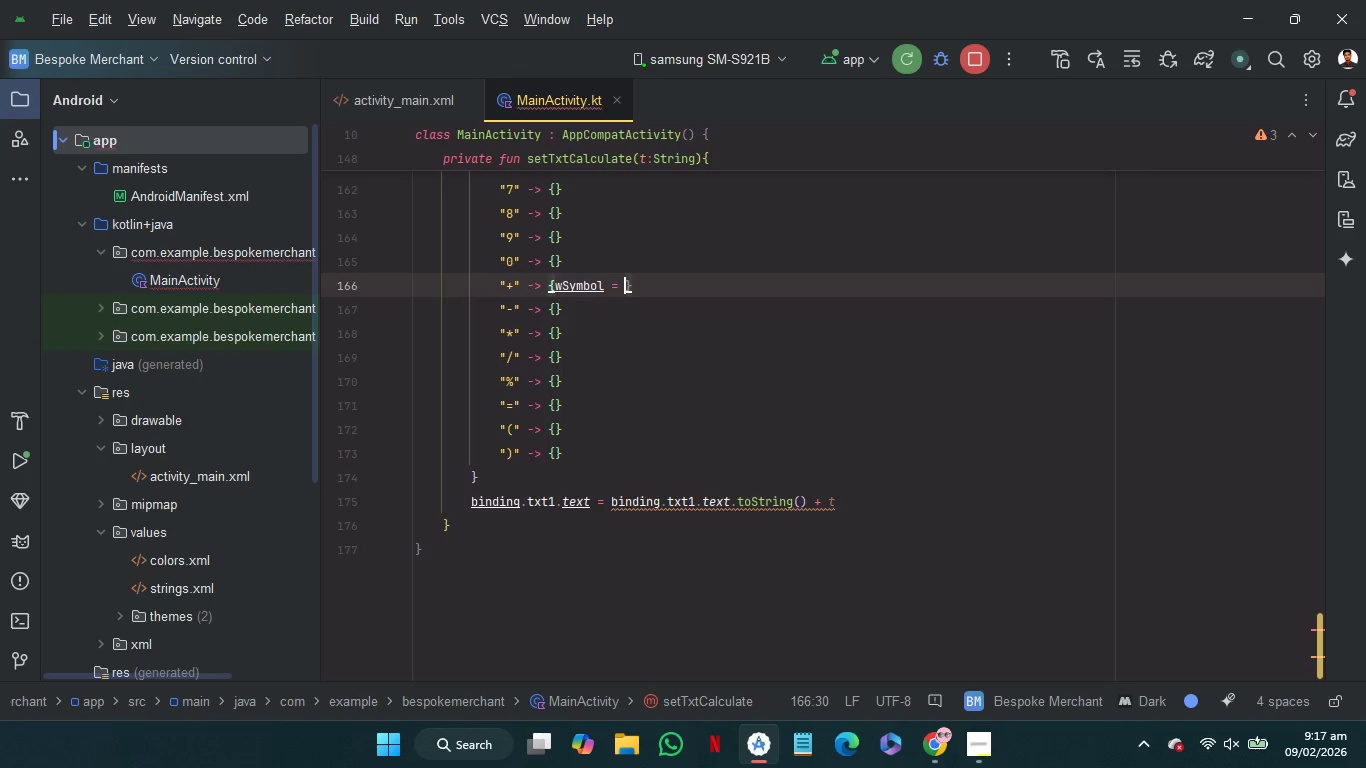 
key(Space)
 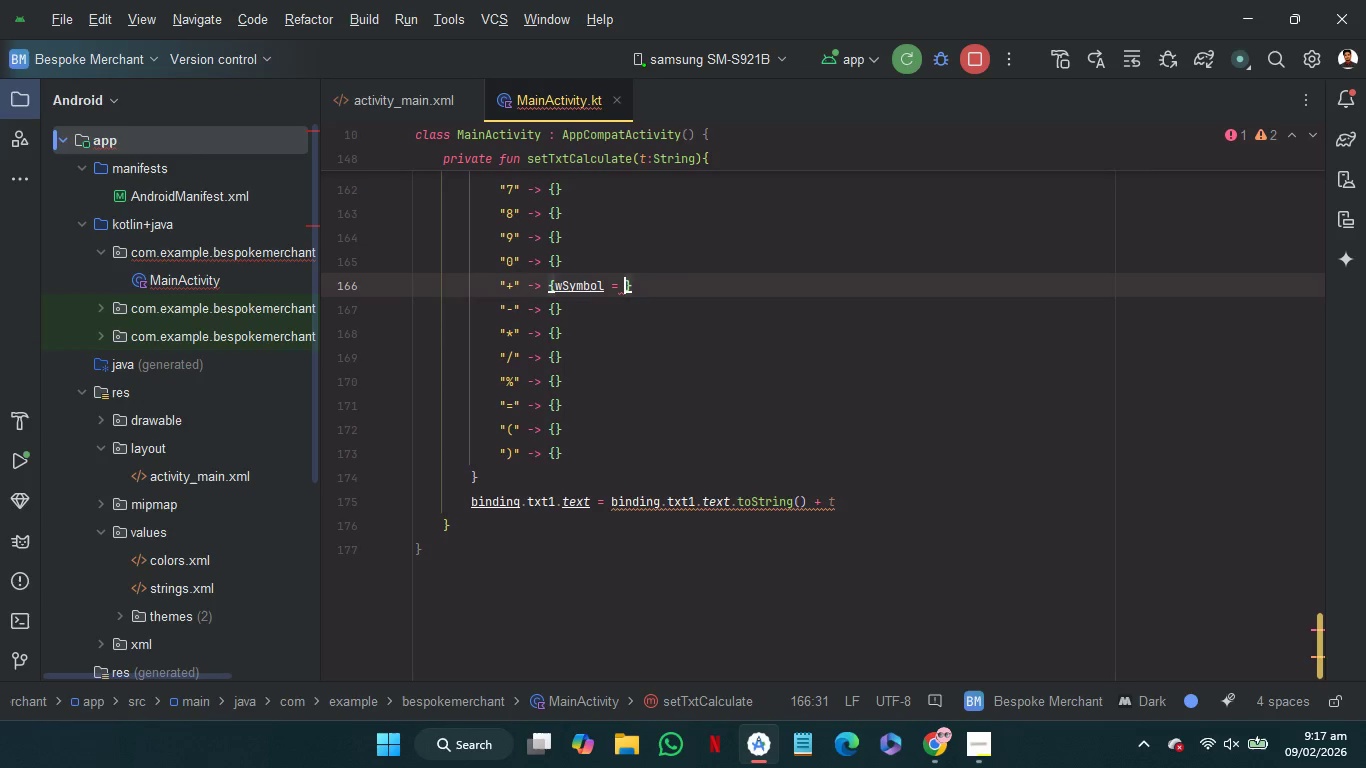 
key(Shift+ShiftRight)
 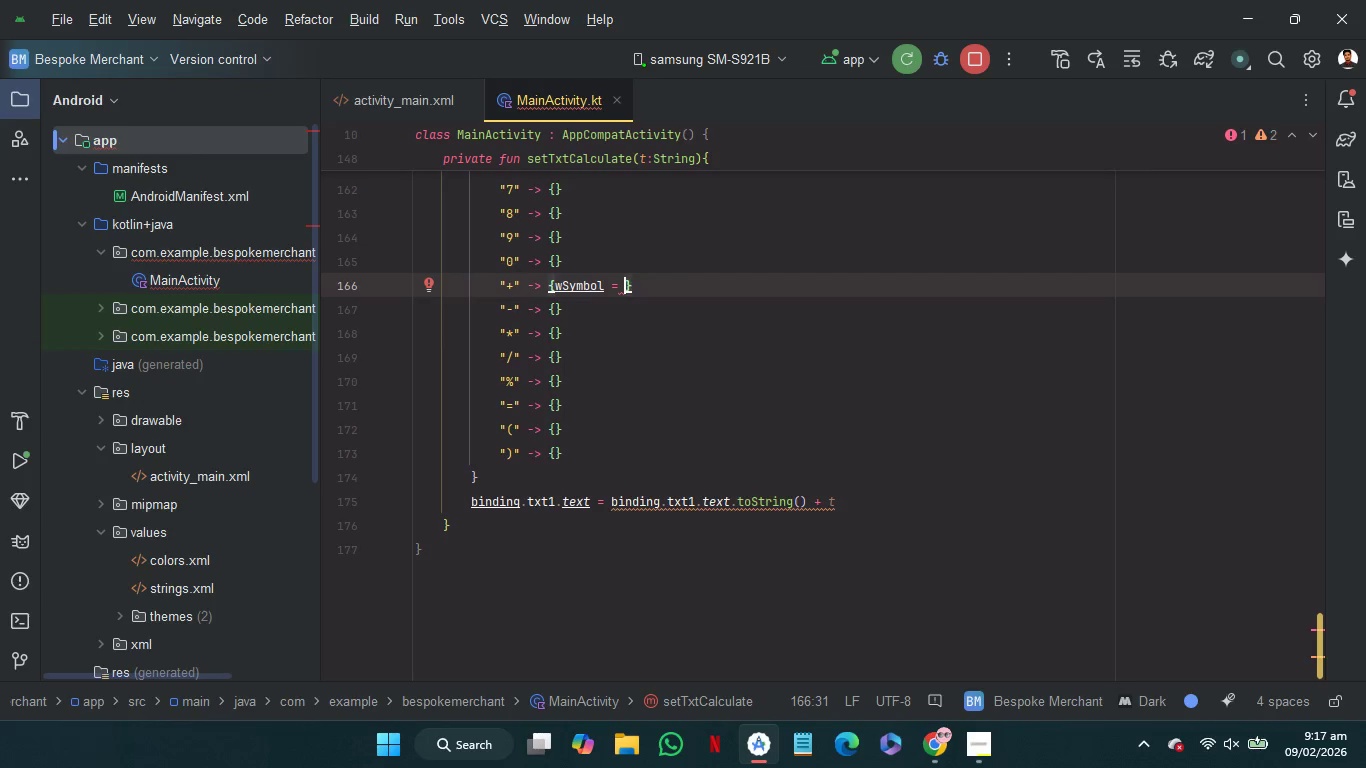 
key(Shift+Quote)
 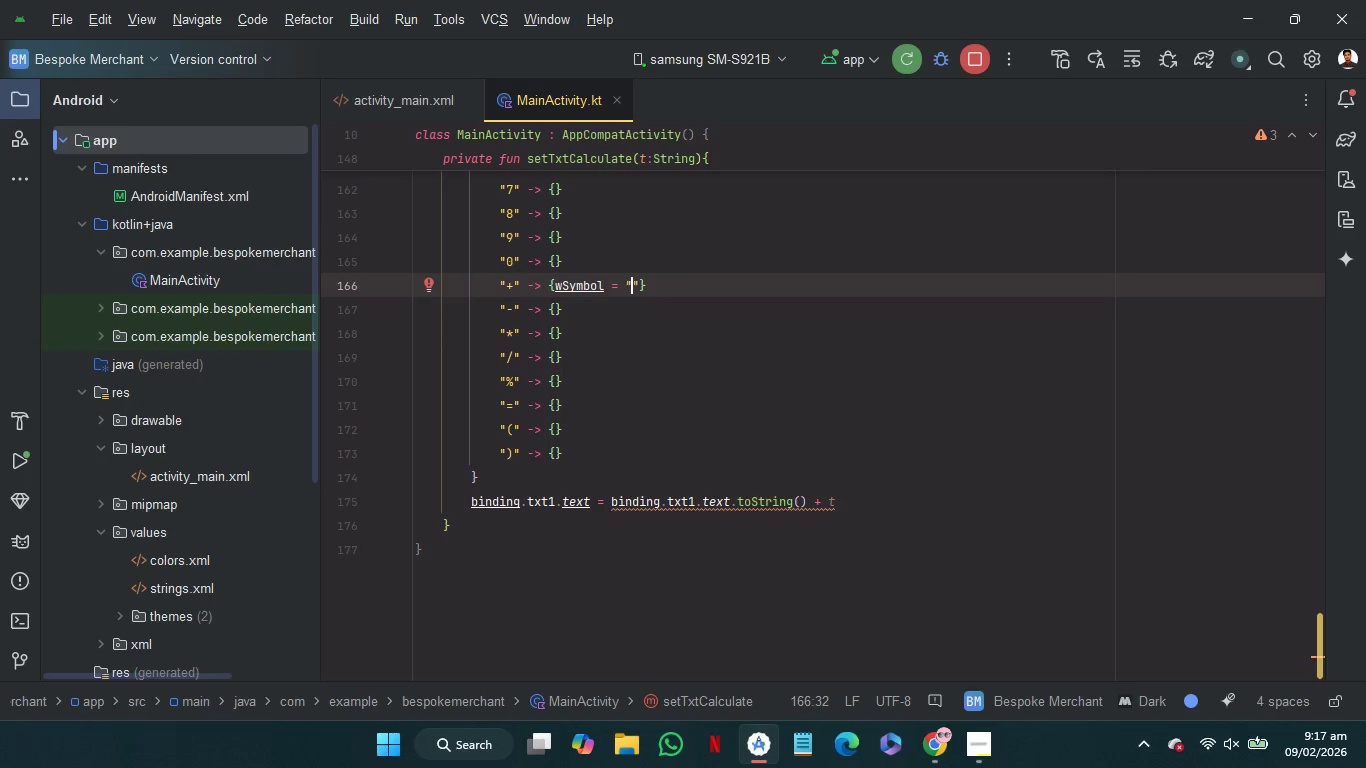 
key(Shift+Equal)
 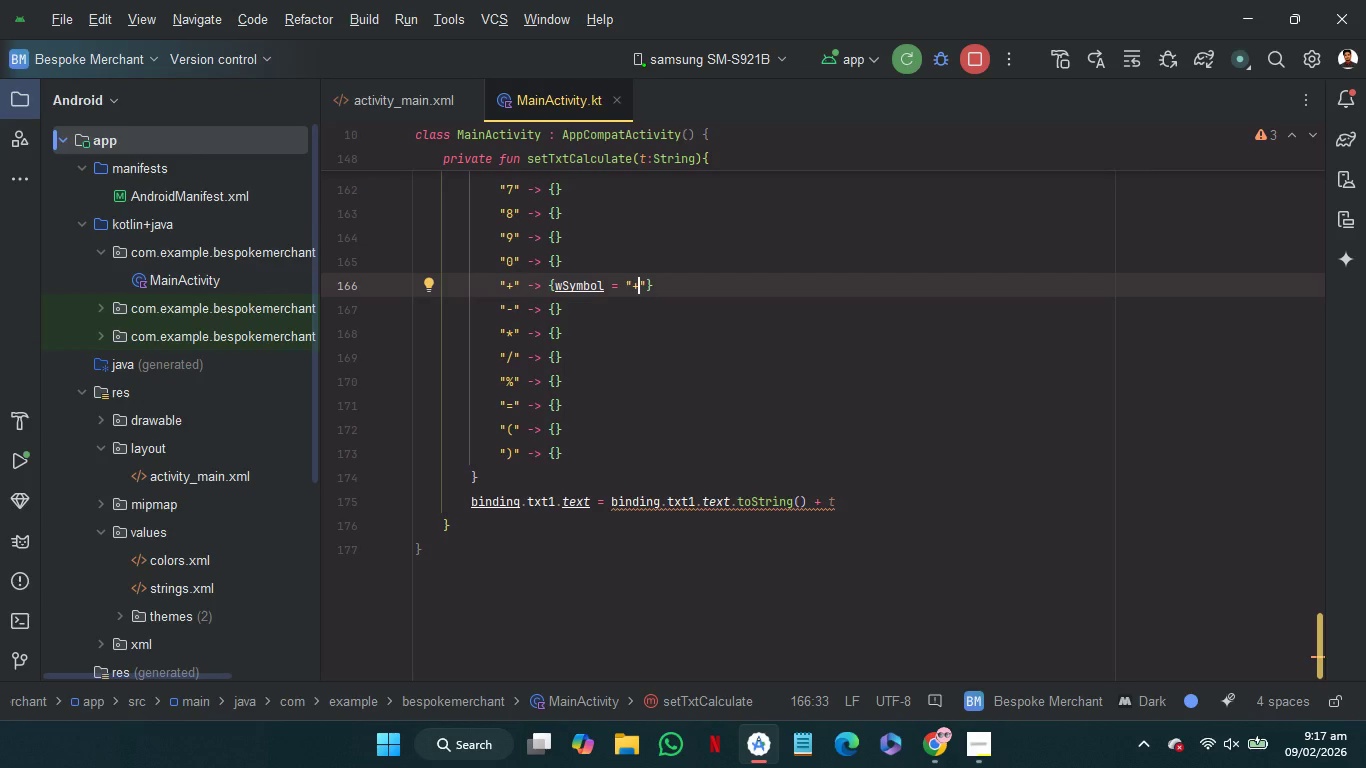 
key(ArrowDown)
 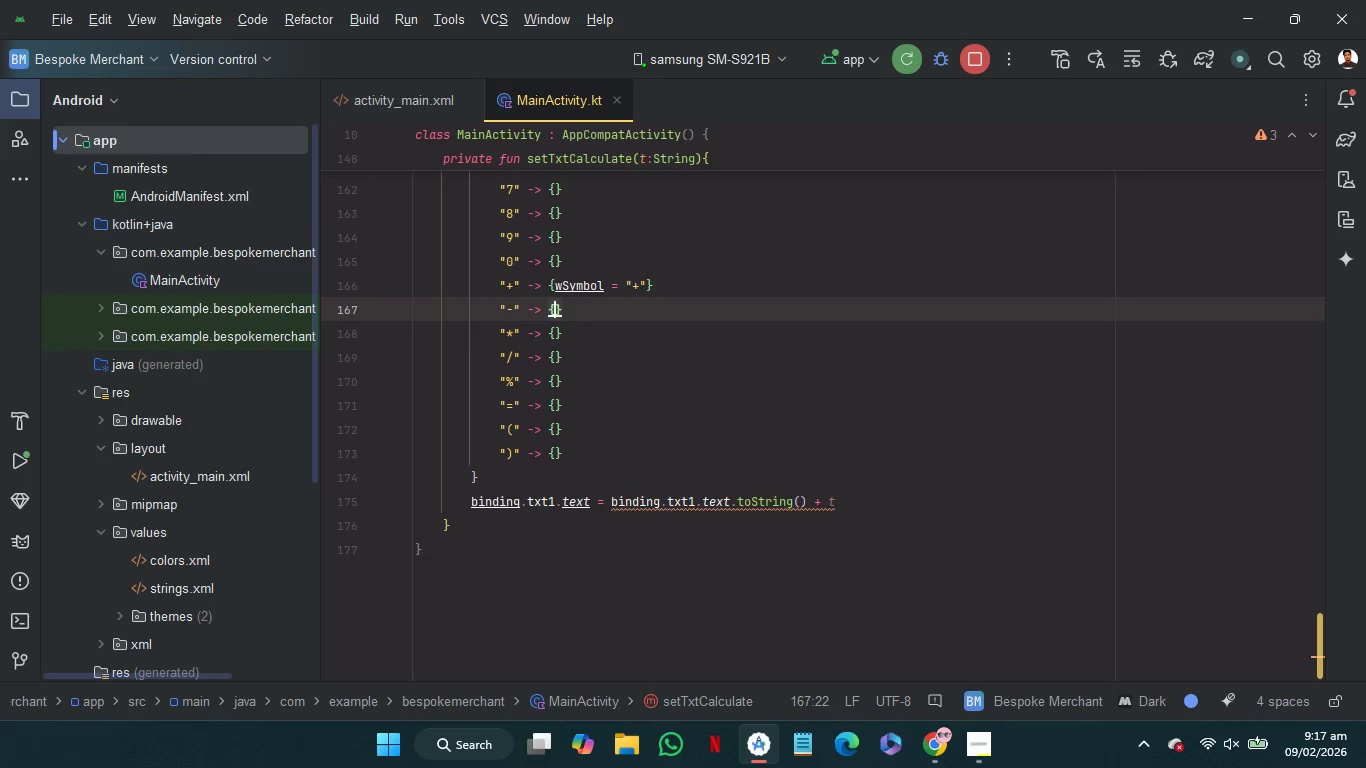 
key(ArrowLeft)
 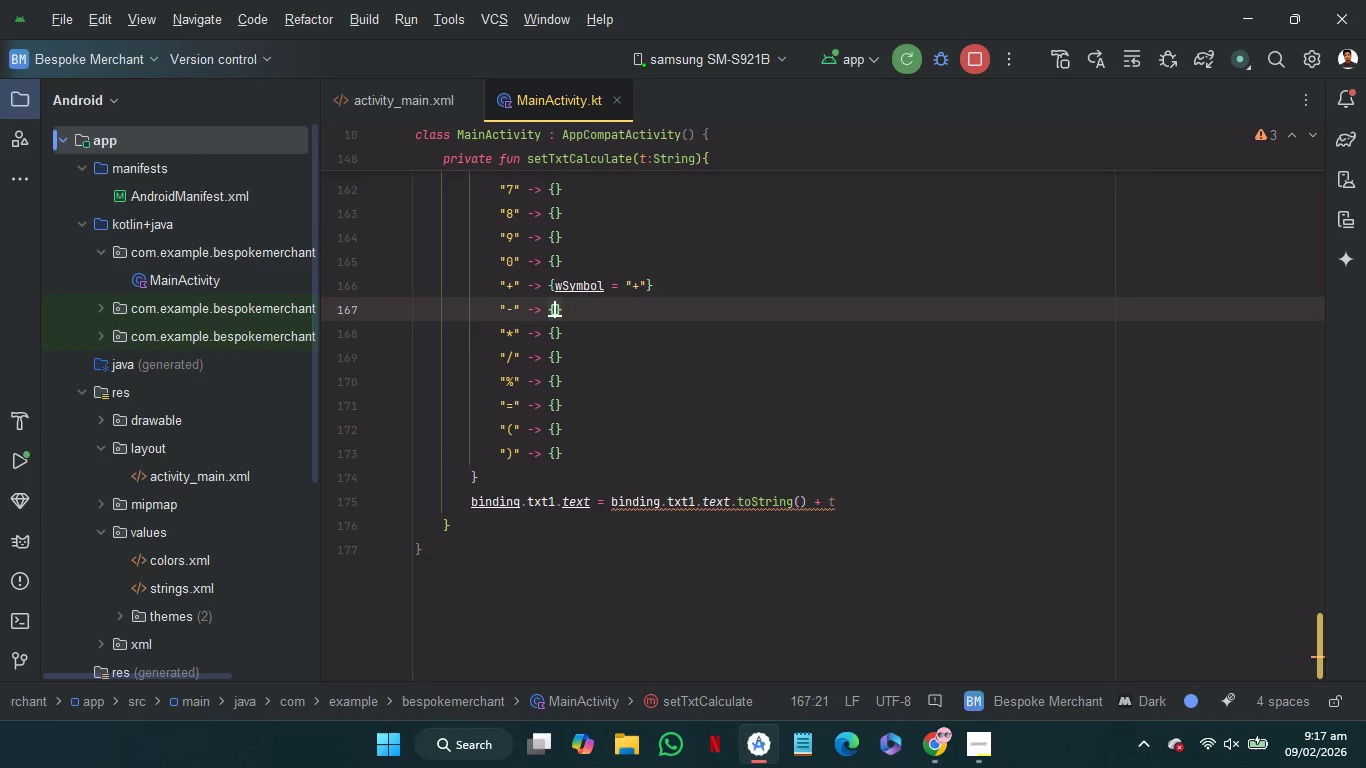 
key(Control+V)
 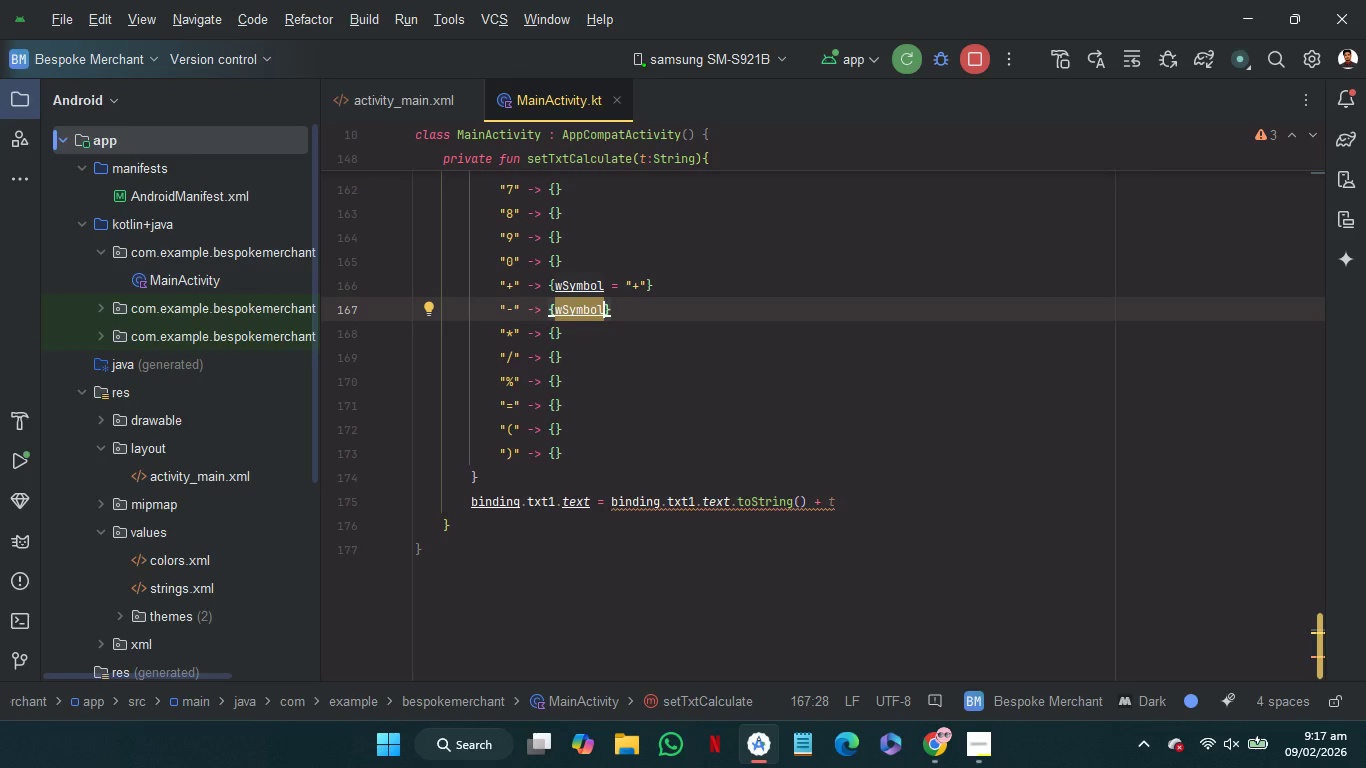 
key(Space)
 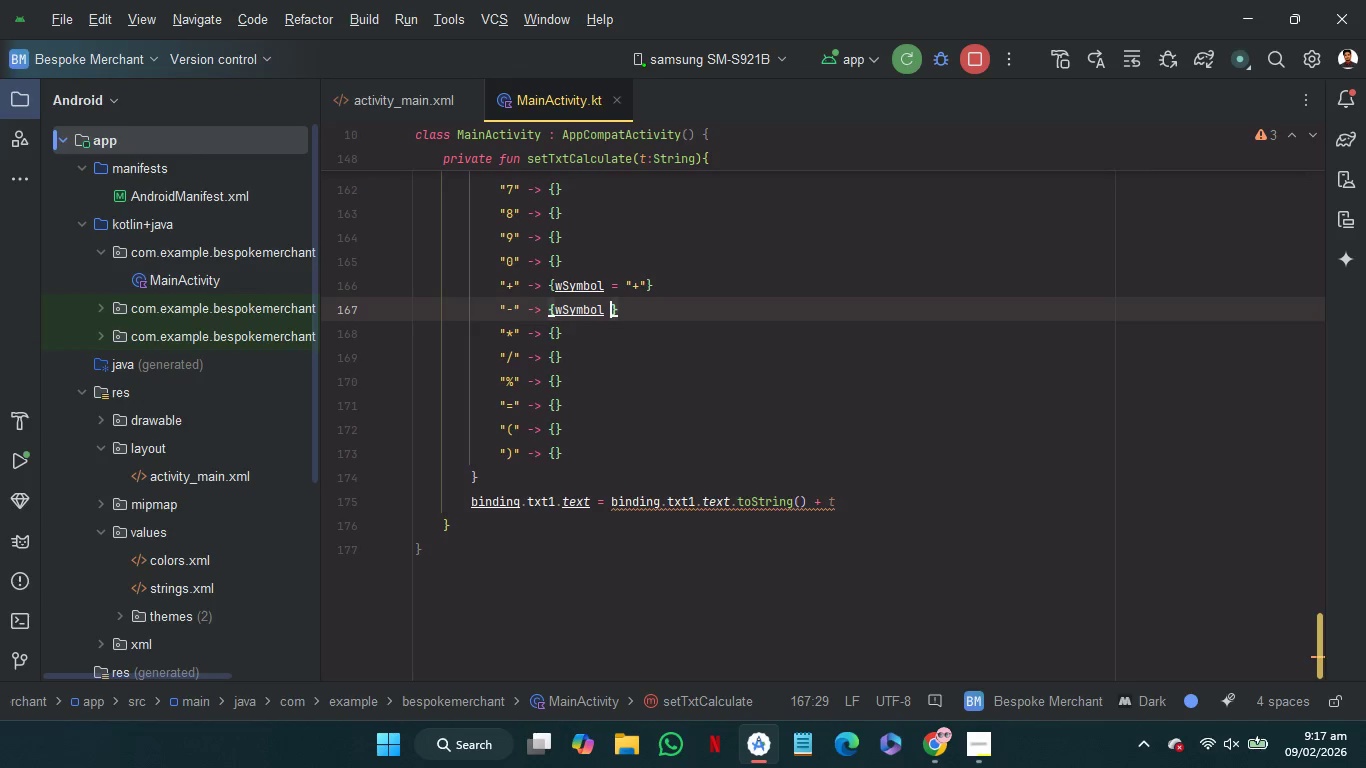 
key(Equal)
 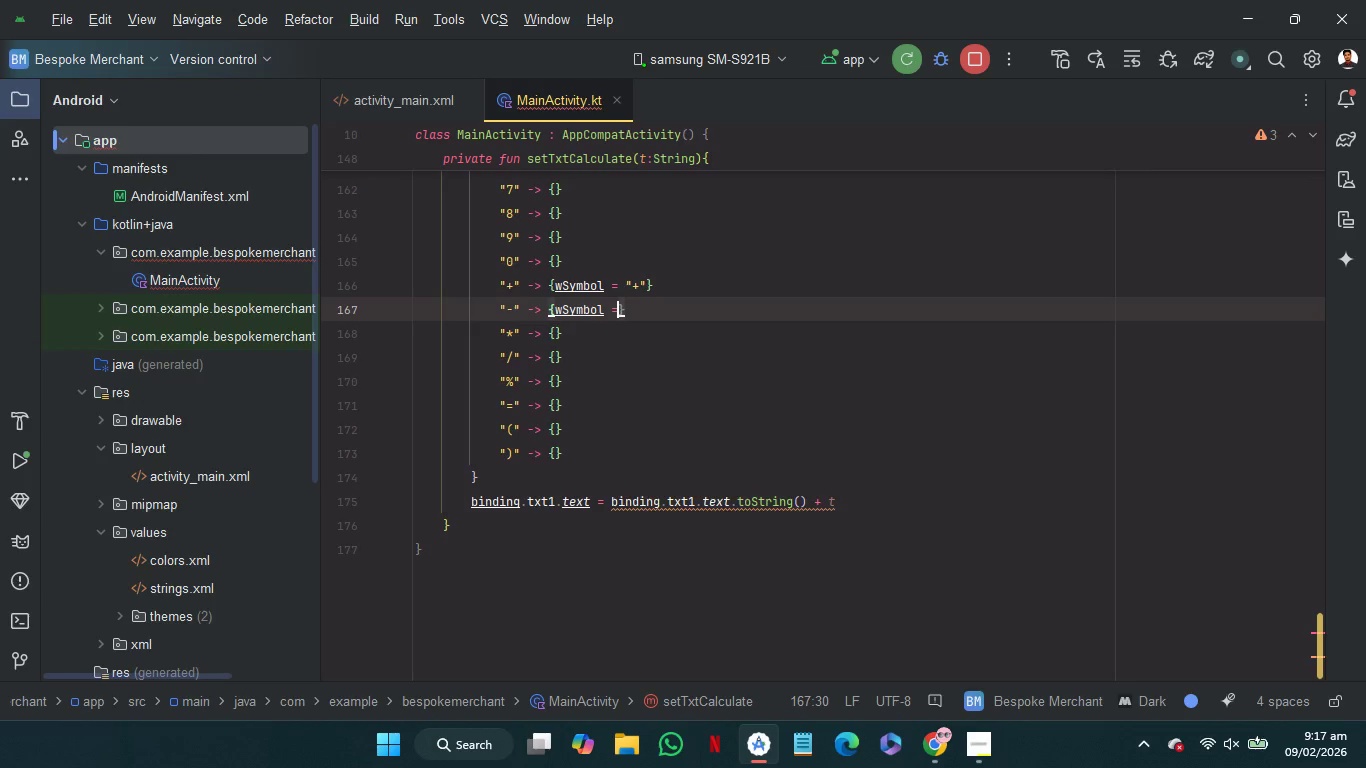 
key(Space)
 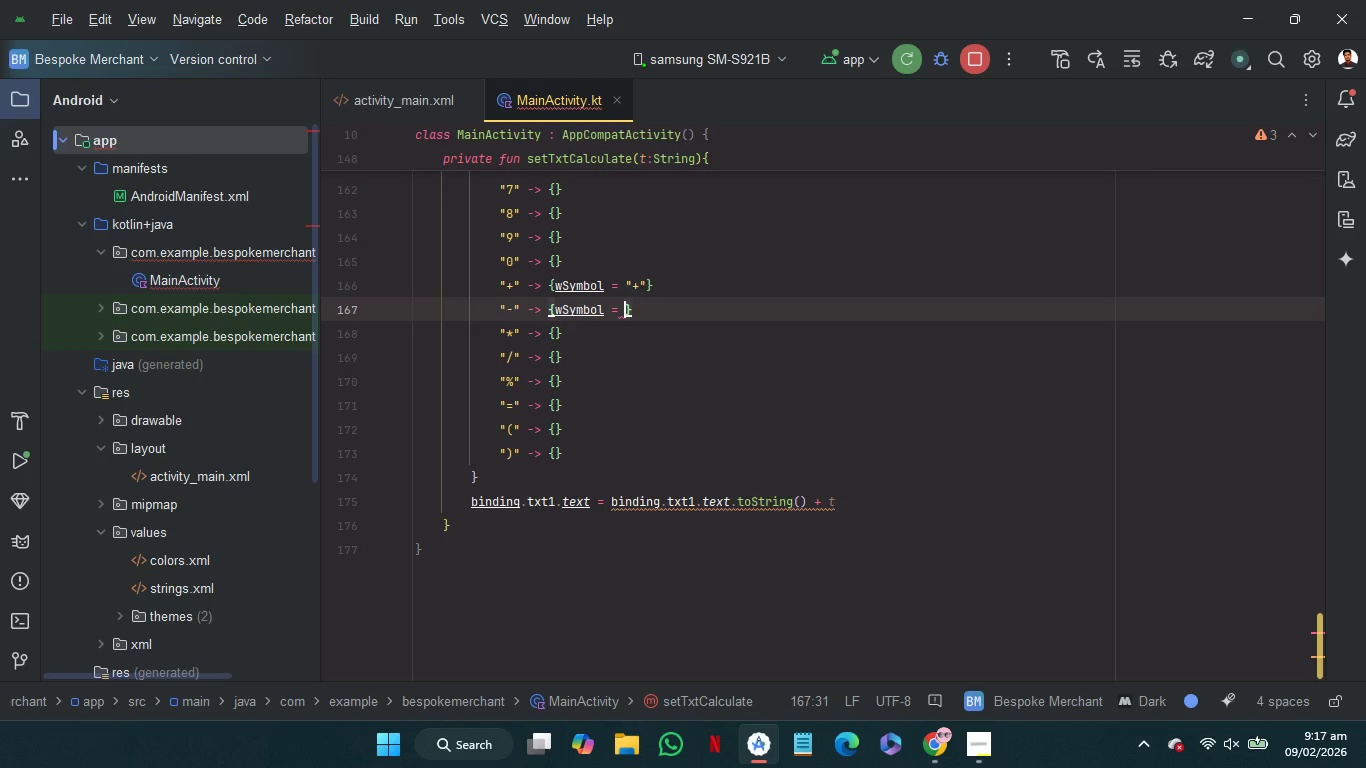 
key(Shift+Quote)
 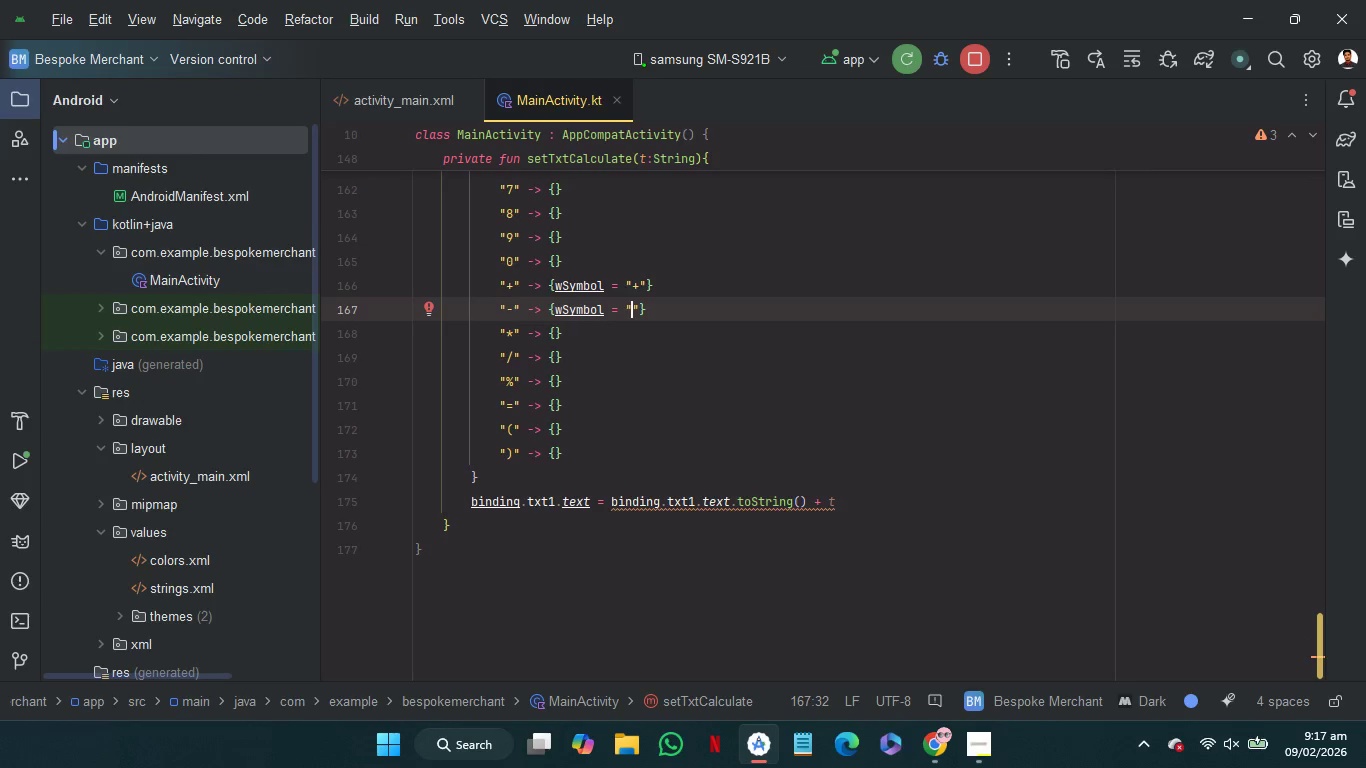 
key(Minus)
 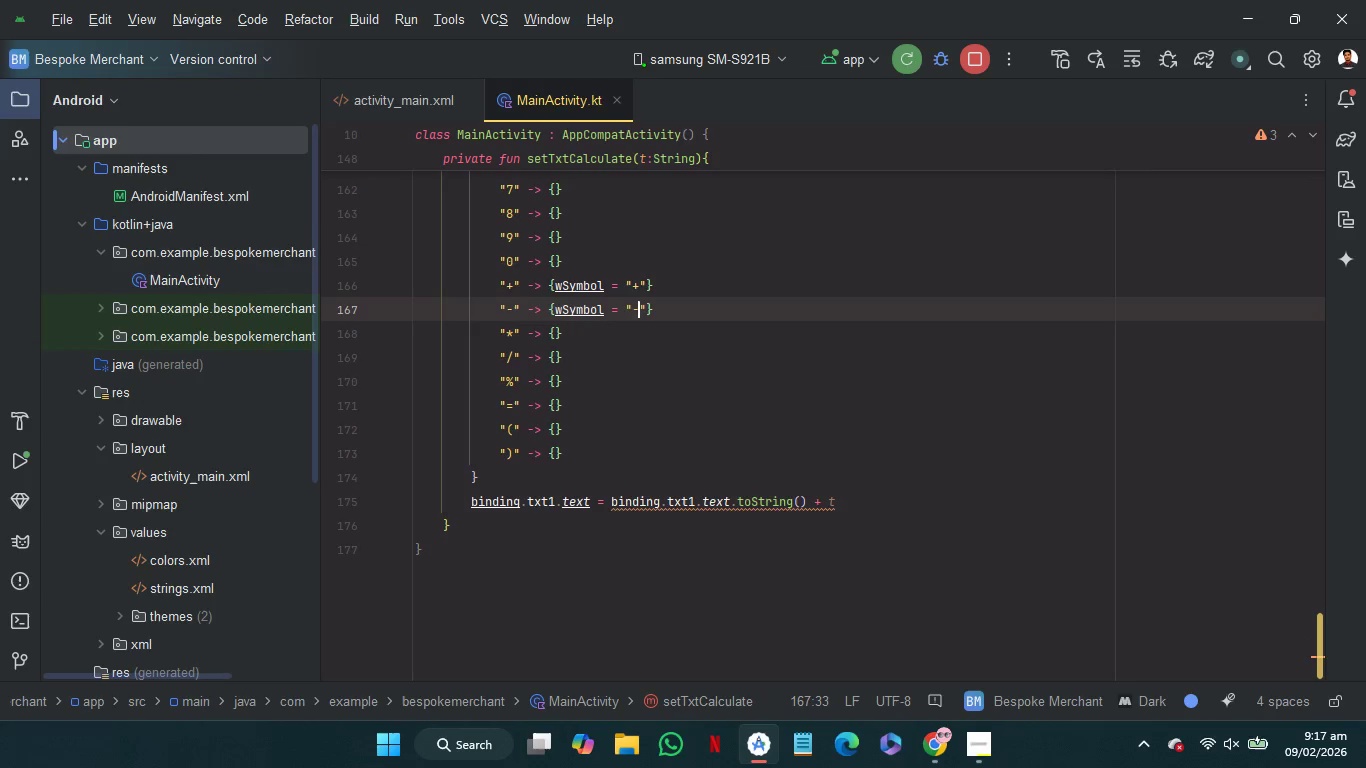 
key(ArrowLeft)
 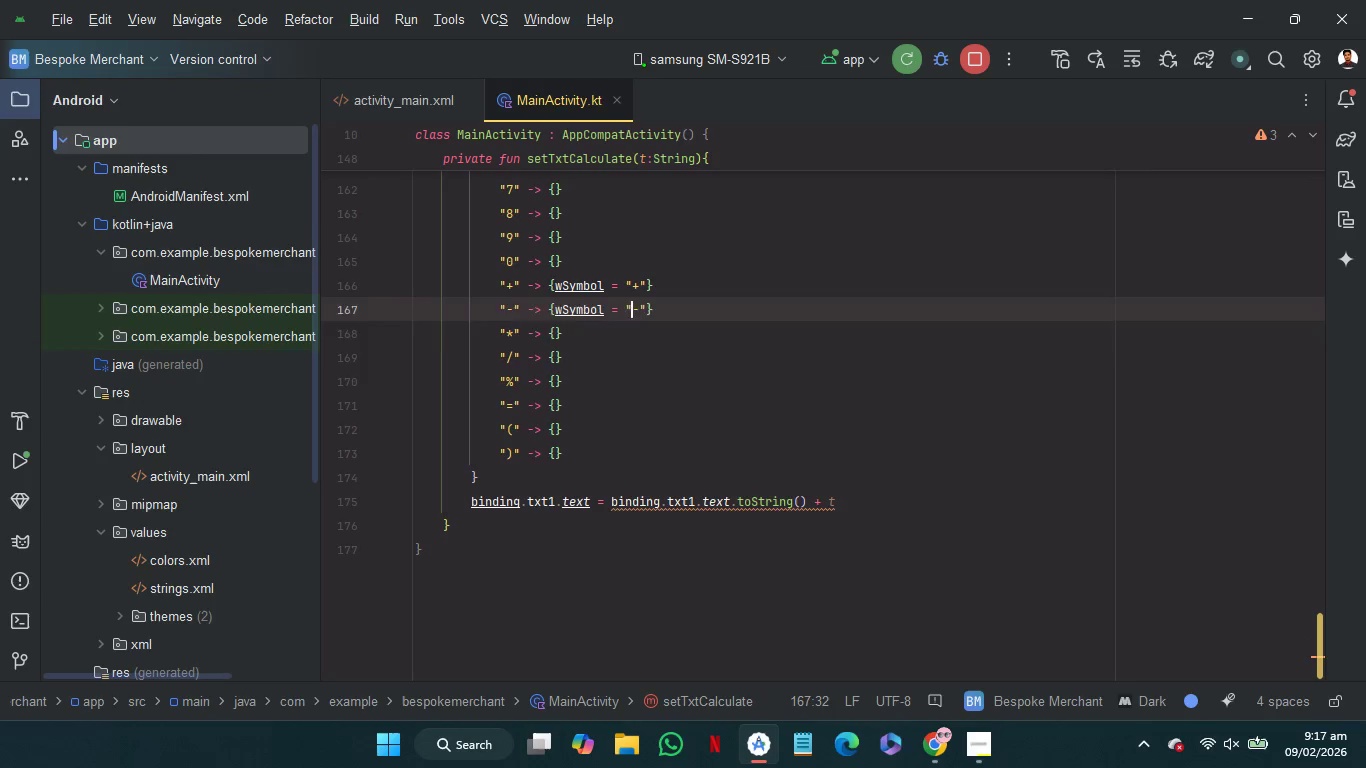 
key(ArrowDown)
 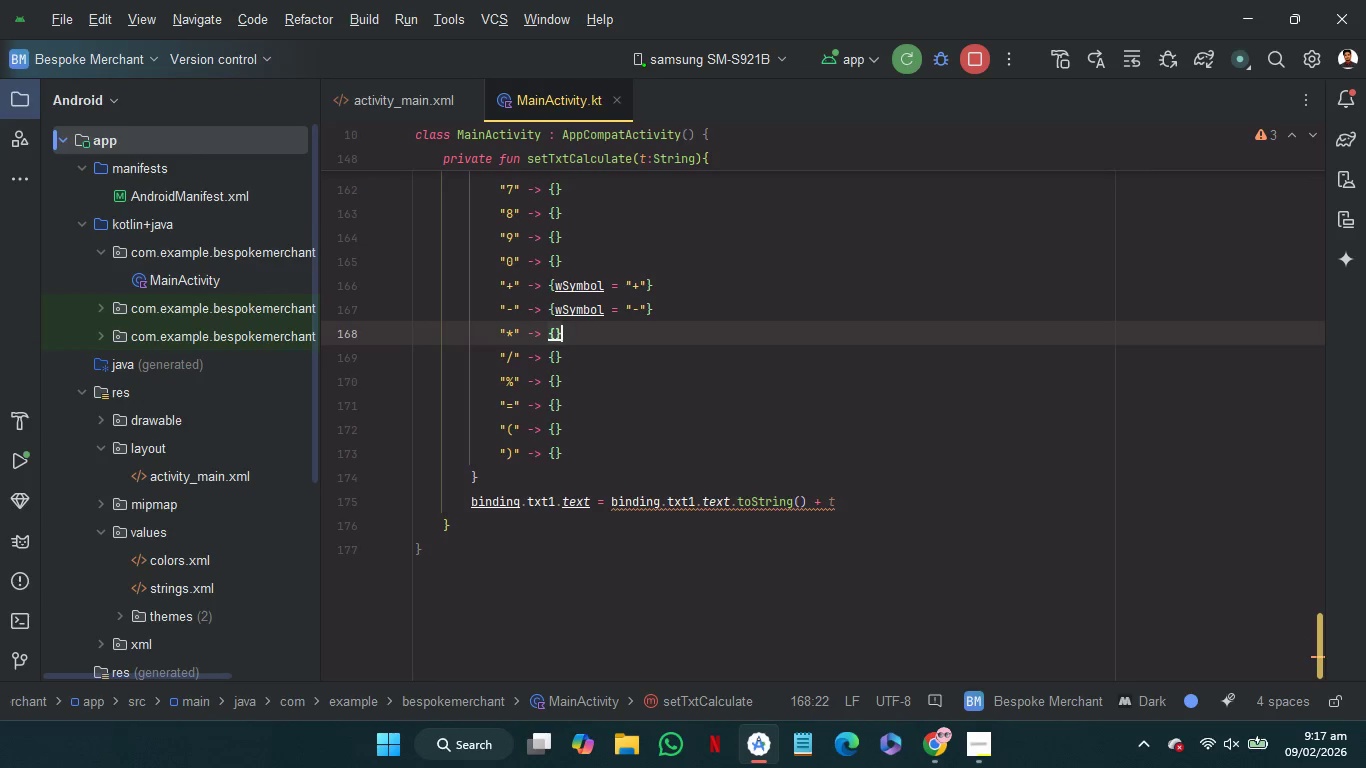 
key(ArrowLeft)
 